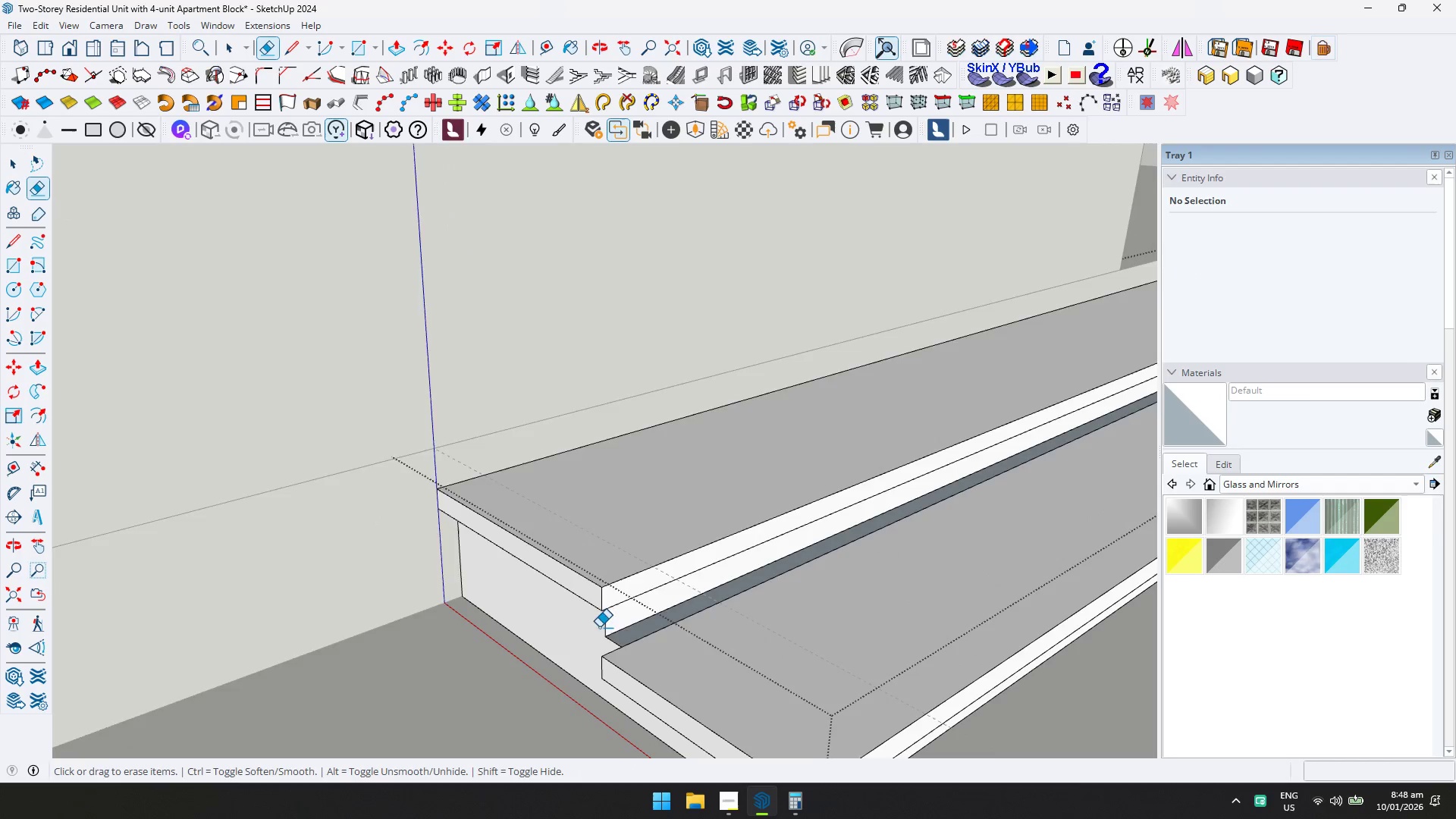 
scroll: coordinate [645, 632], scroll_direction: down, amount: 3.0
 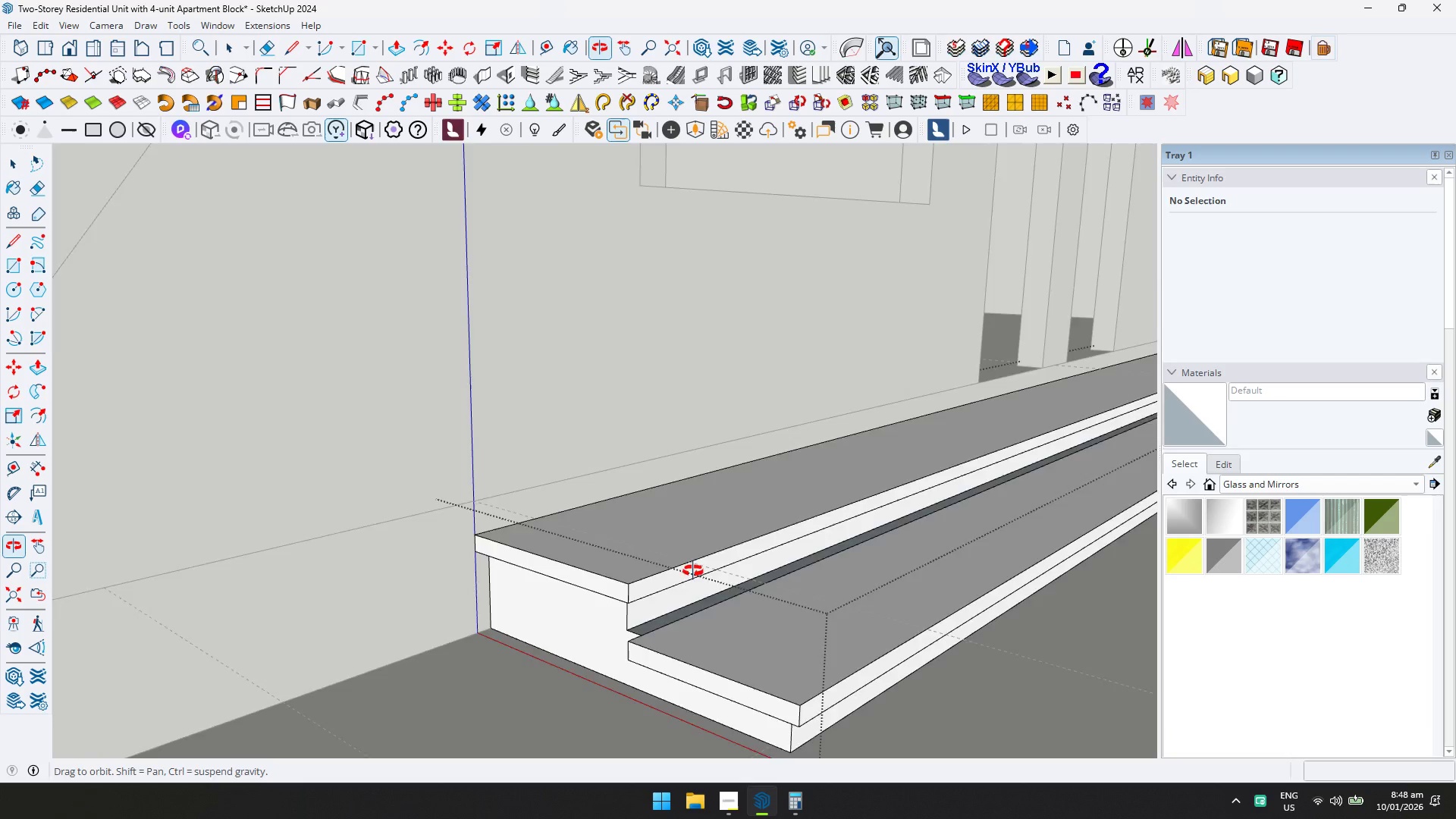 
left_click([643, 636])
 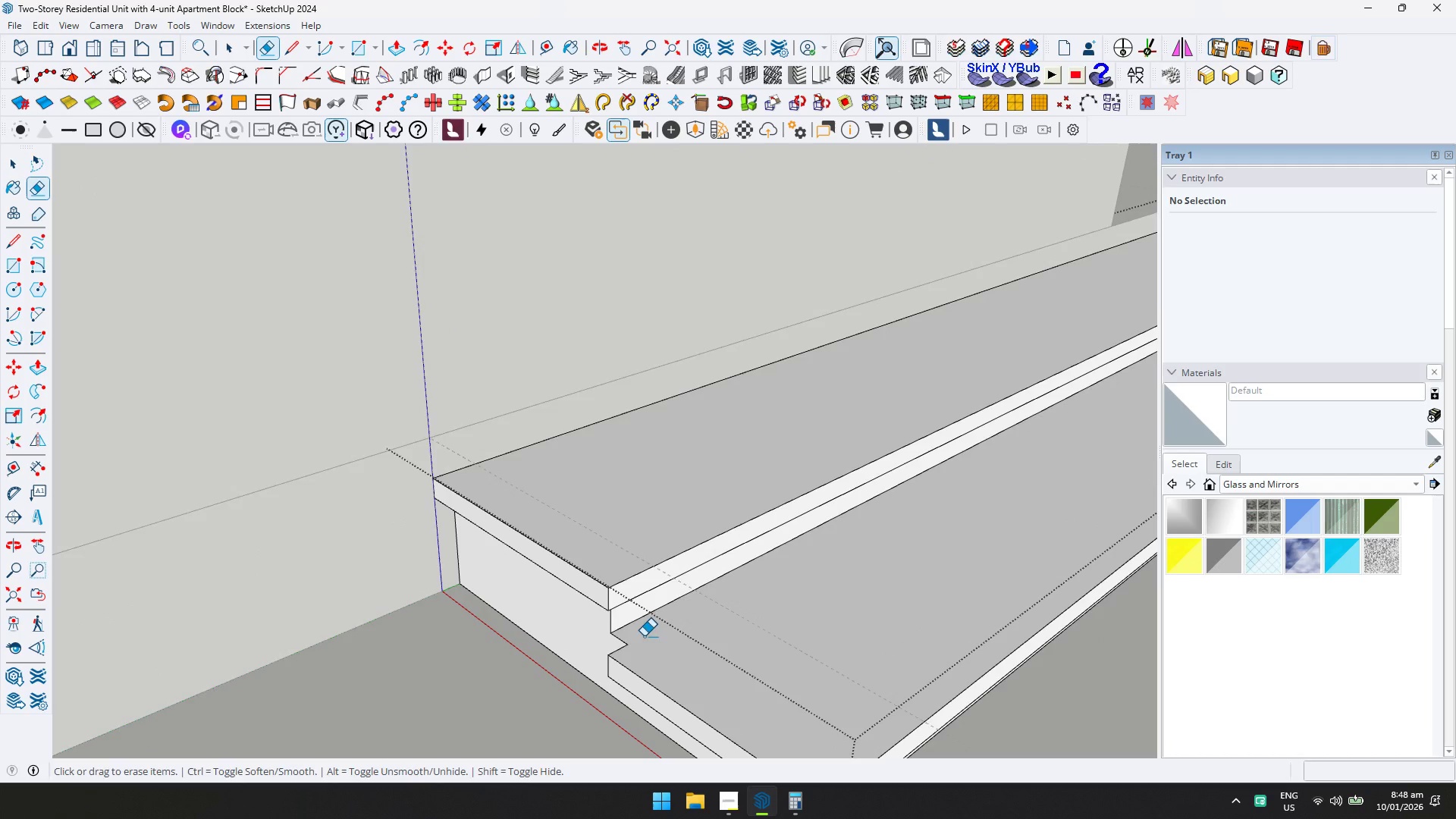 
scroll: coordinate [634, 642], scroll_direction: up, amount: 3.0
 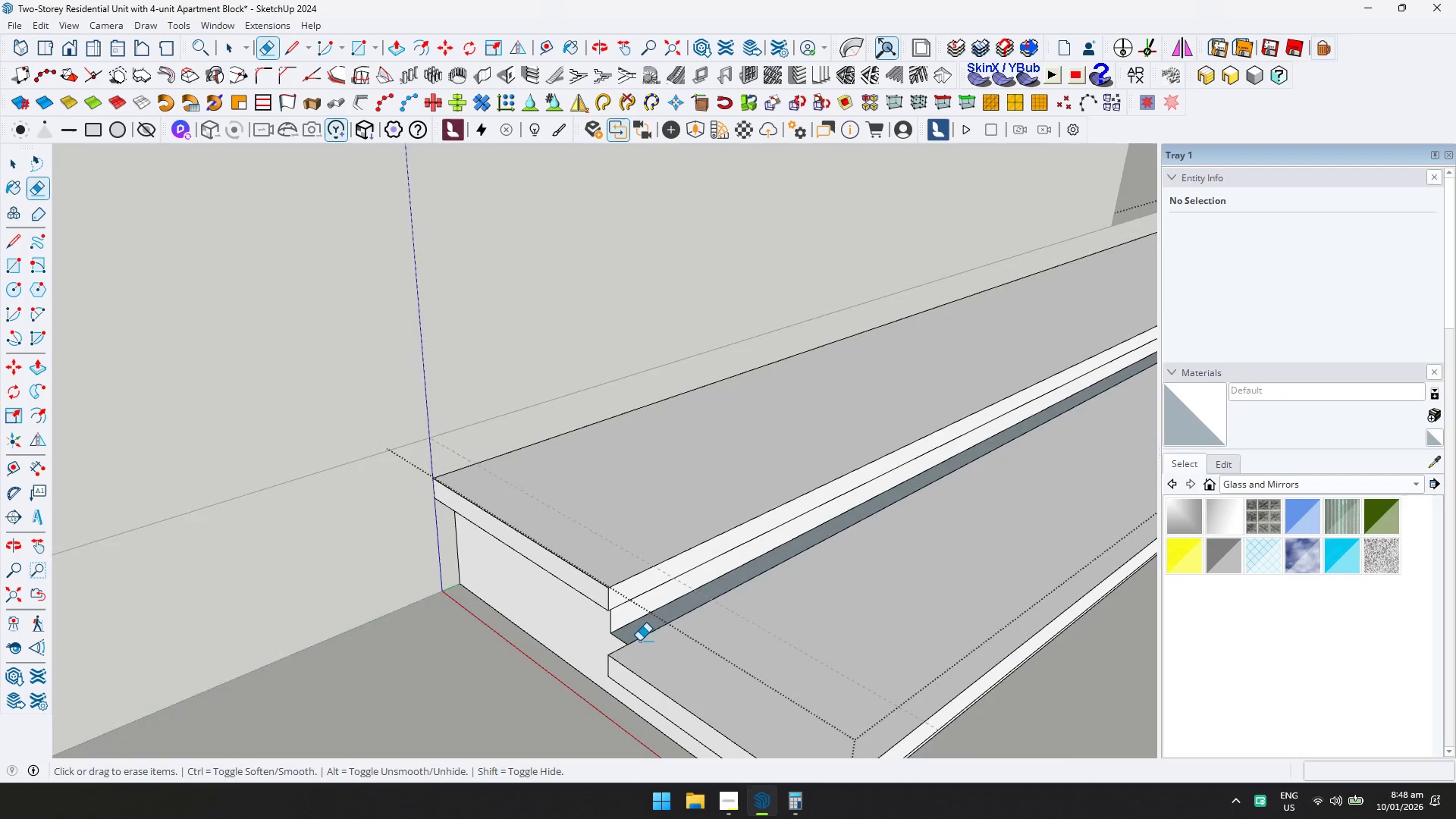 
key(Shift+ShiftLeft)
 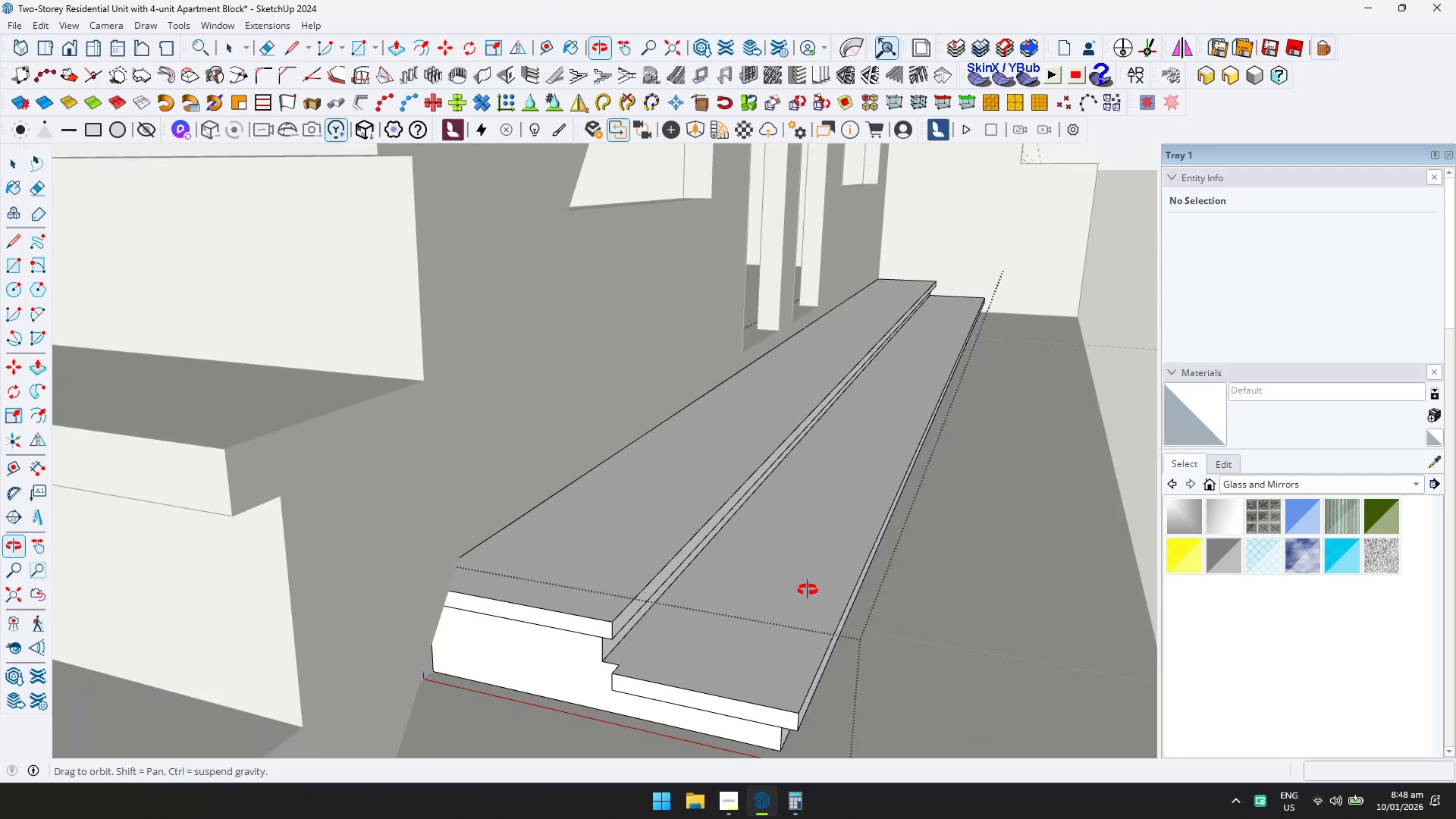 
scroll: coordinate [733, 625], scroll_direction: down, amount: 4.0
 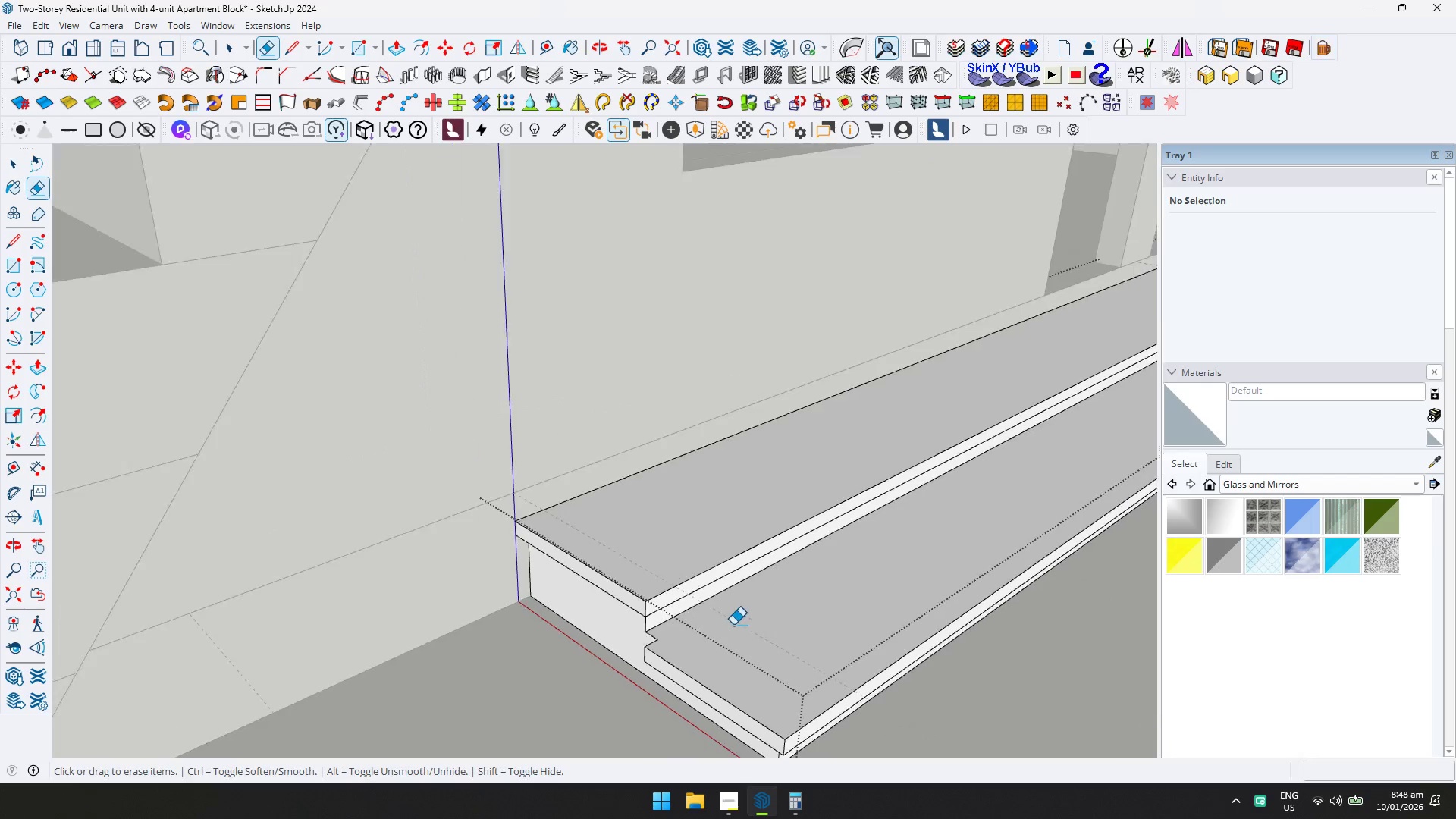 
key(P)
 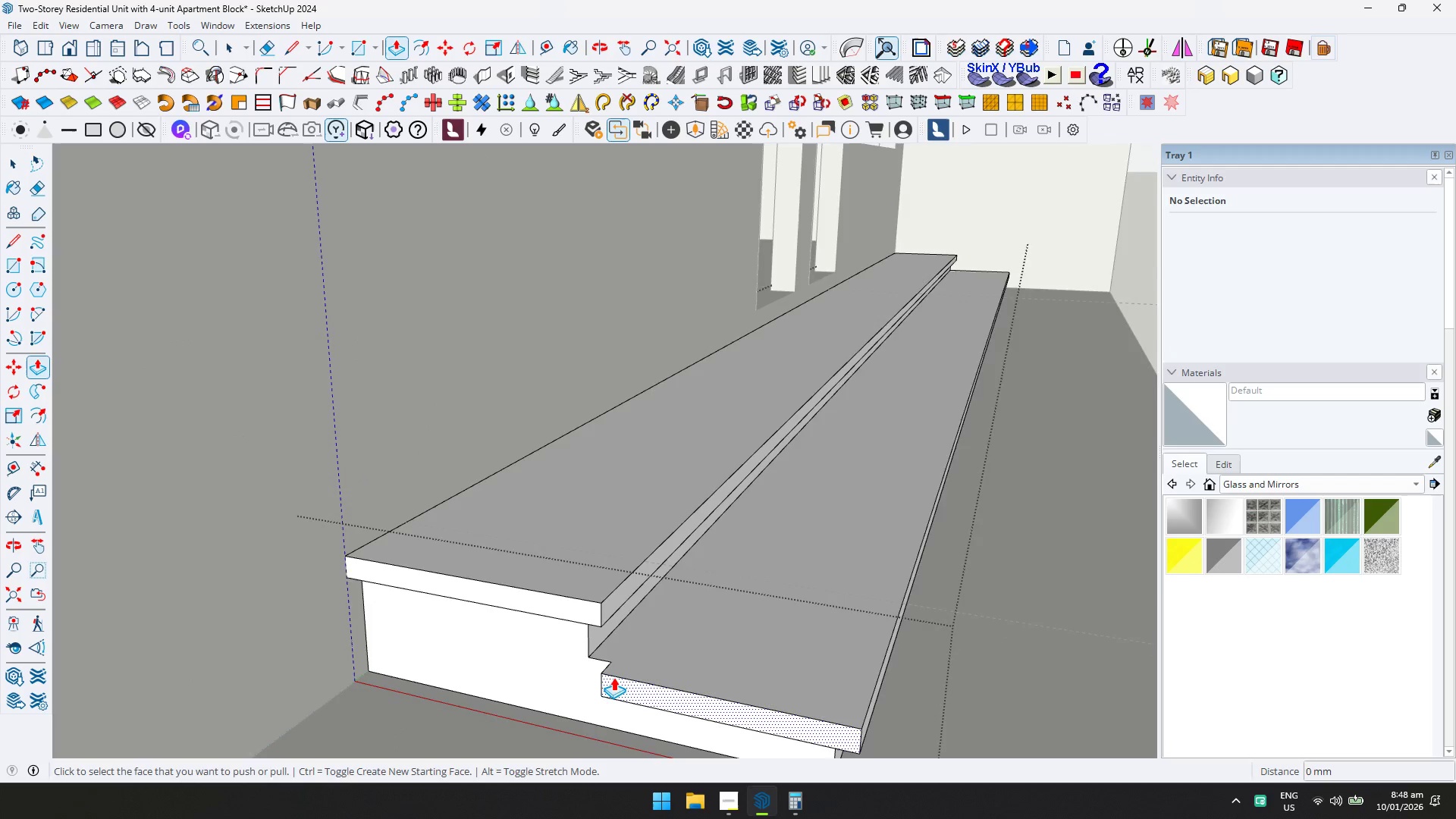 
scroll: coordinate [604, 687], scroll_direction: up, amount: 7.0
 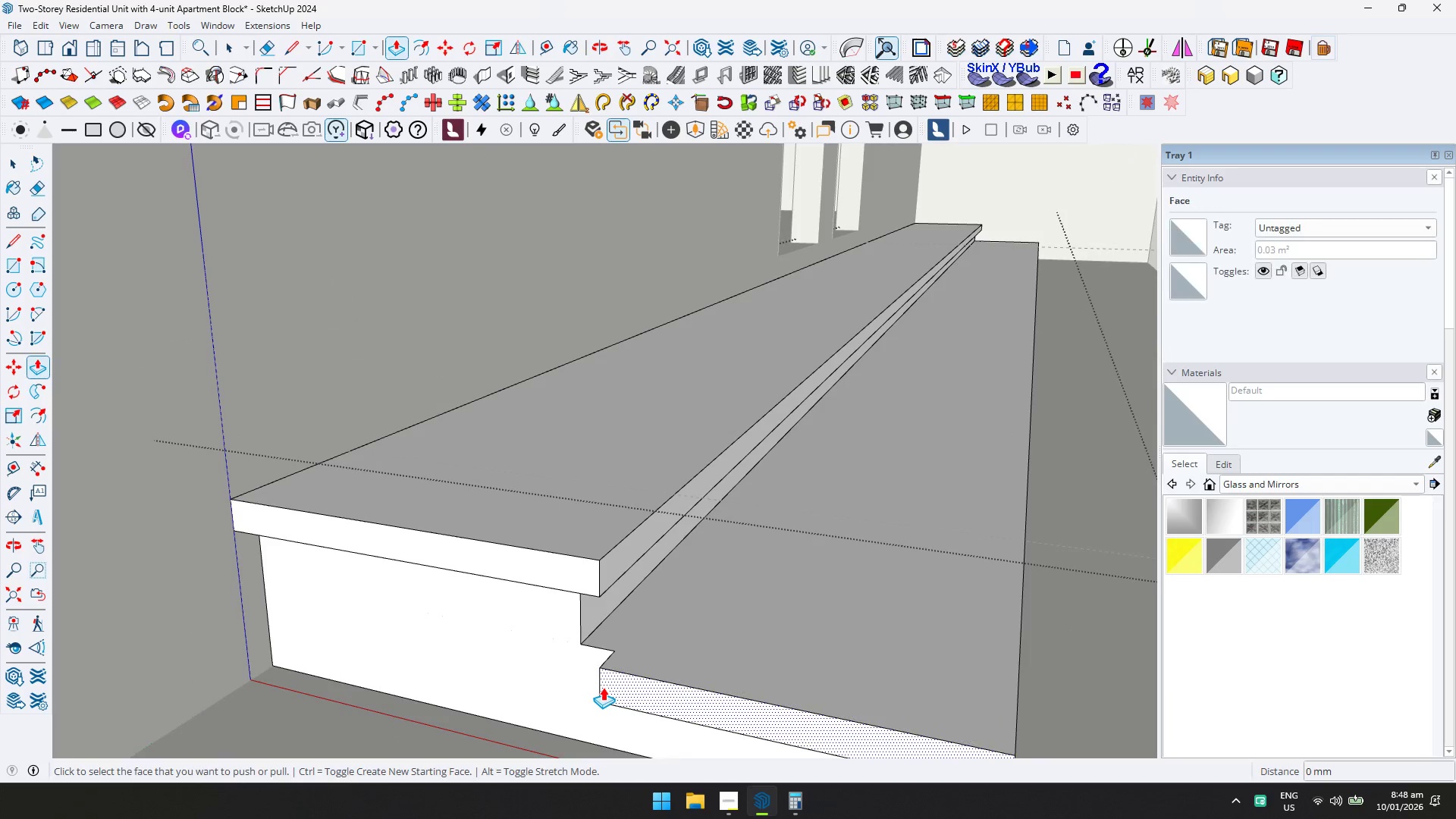 
key(D)
 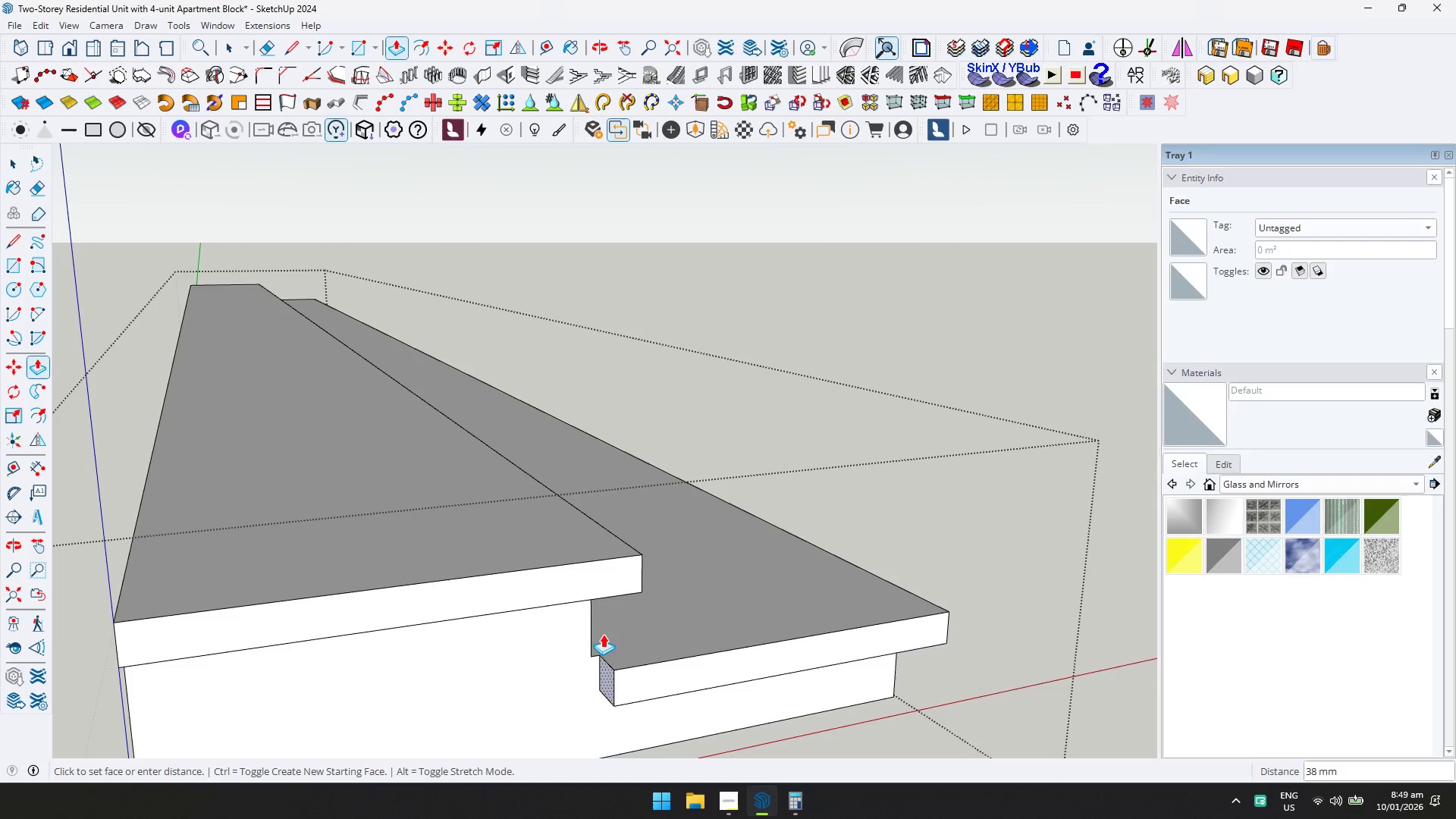 
left_click([592, 626])
 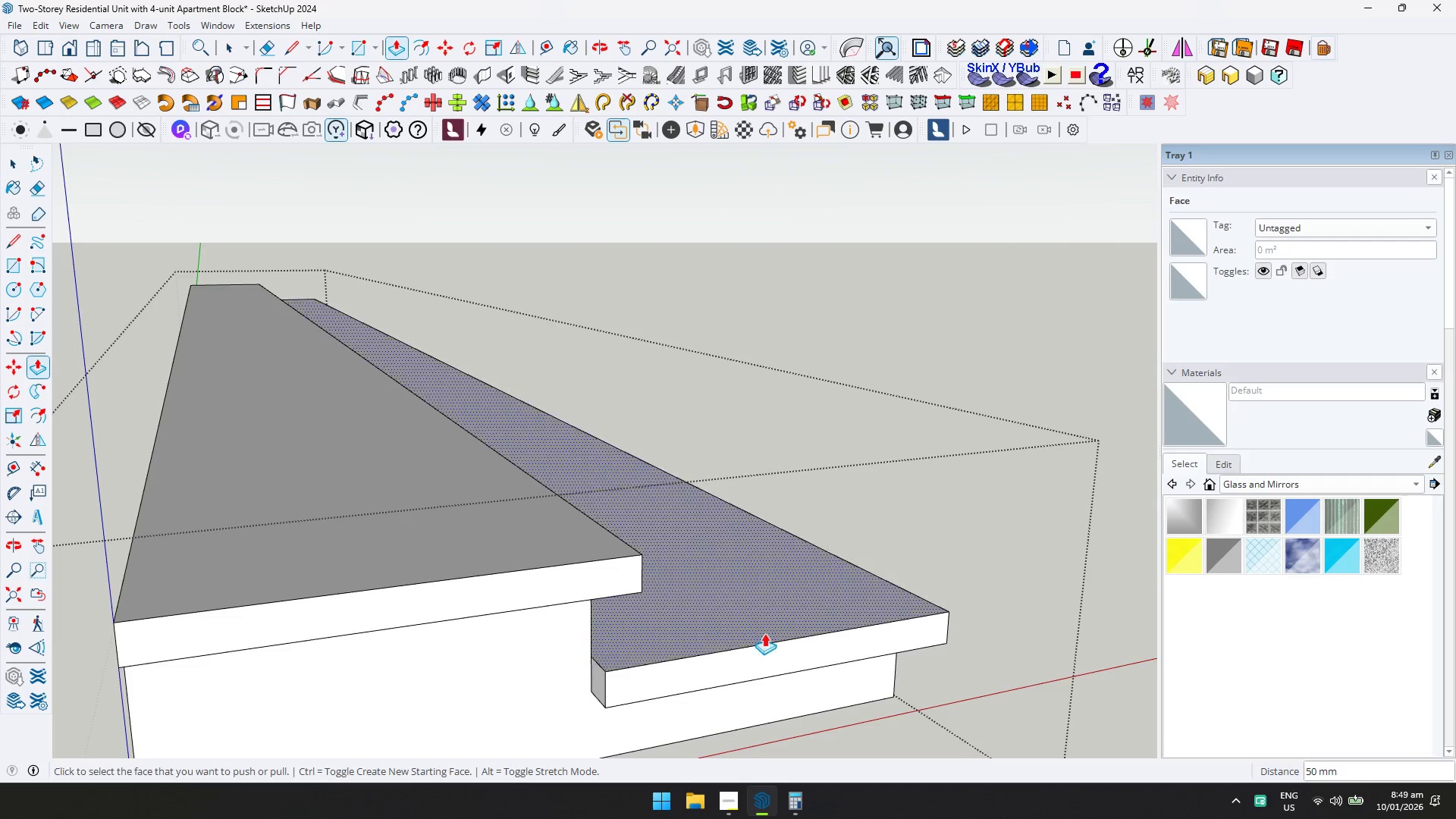 
key(Shift+ShiftLeft)
 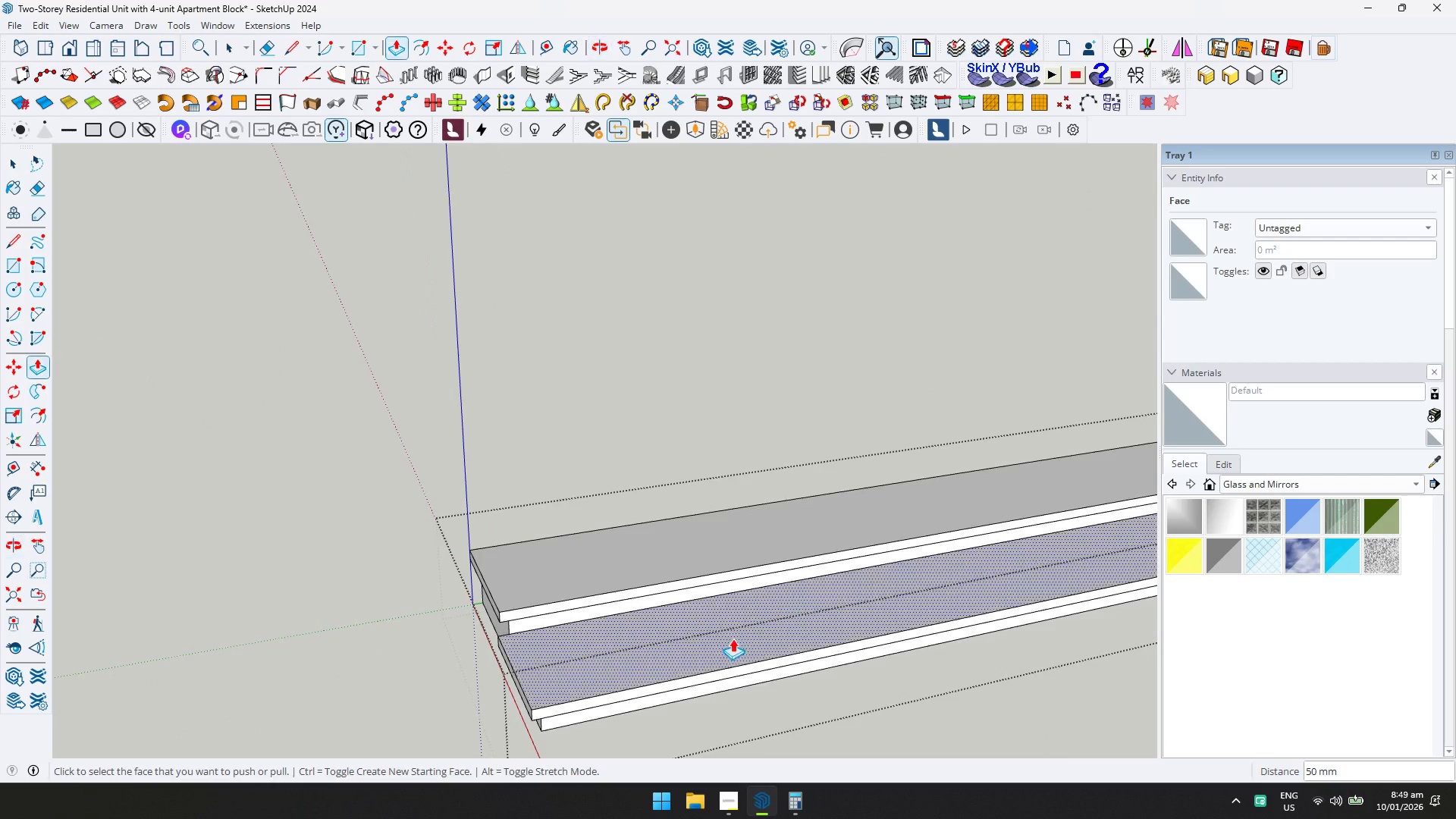 
key(Shift+ShiftLeft)
 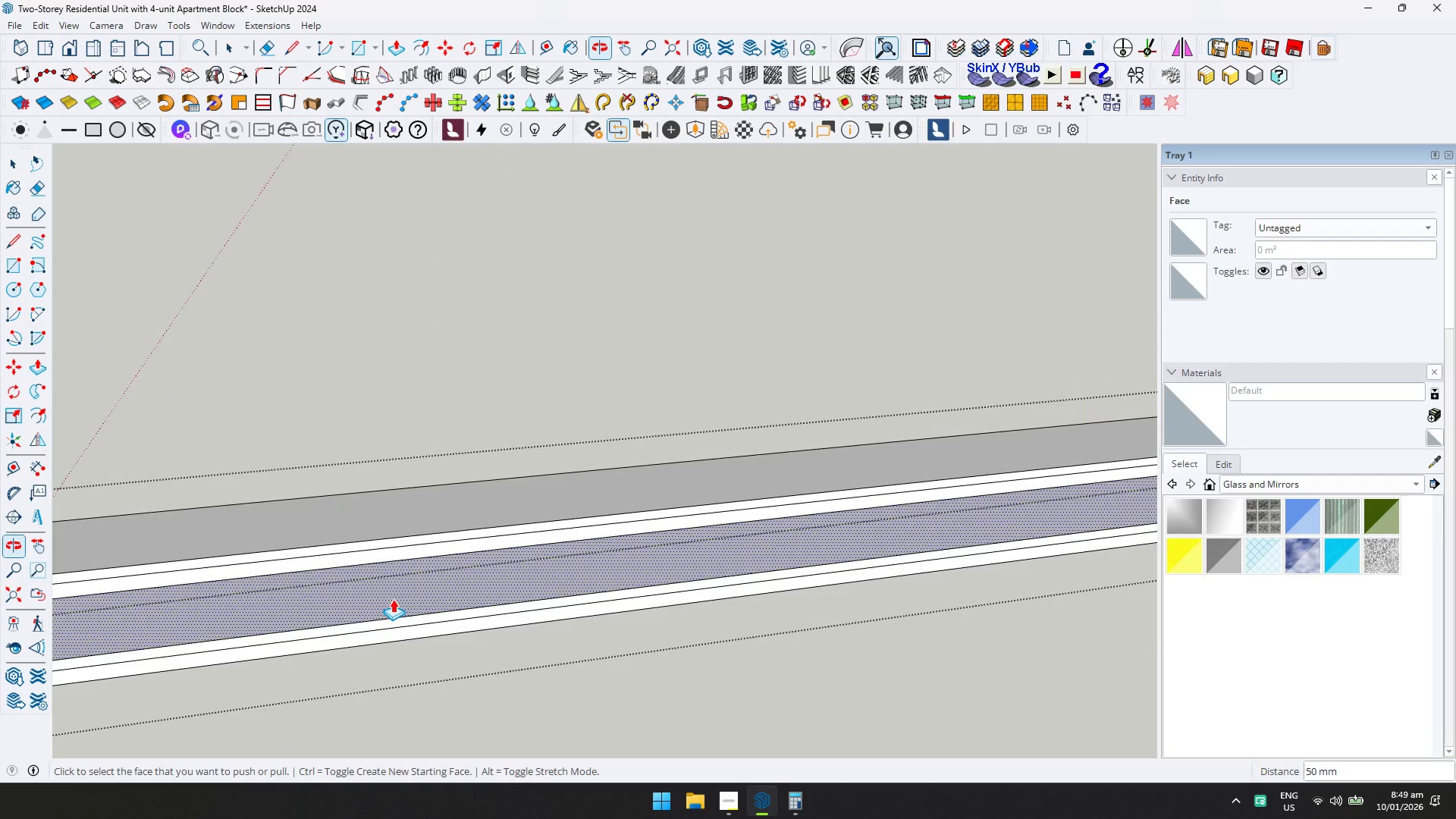 
scroll: coordinate [711, 582], scroll_direction: down, amount: 6.0
 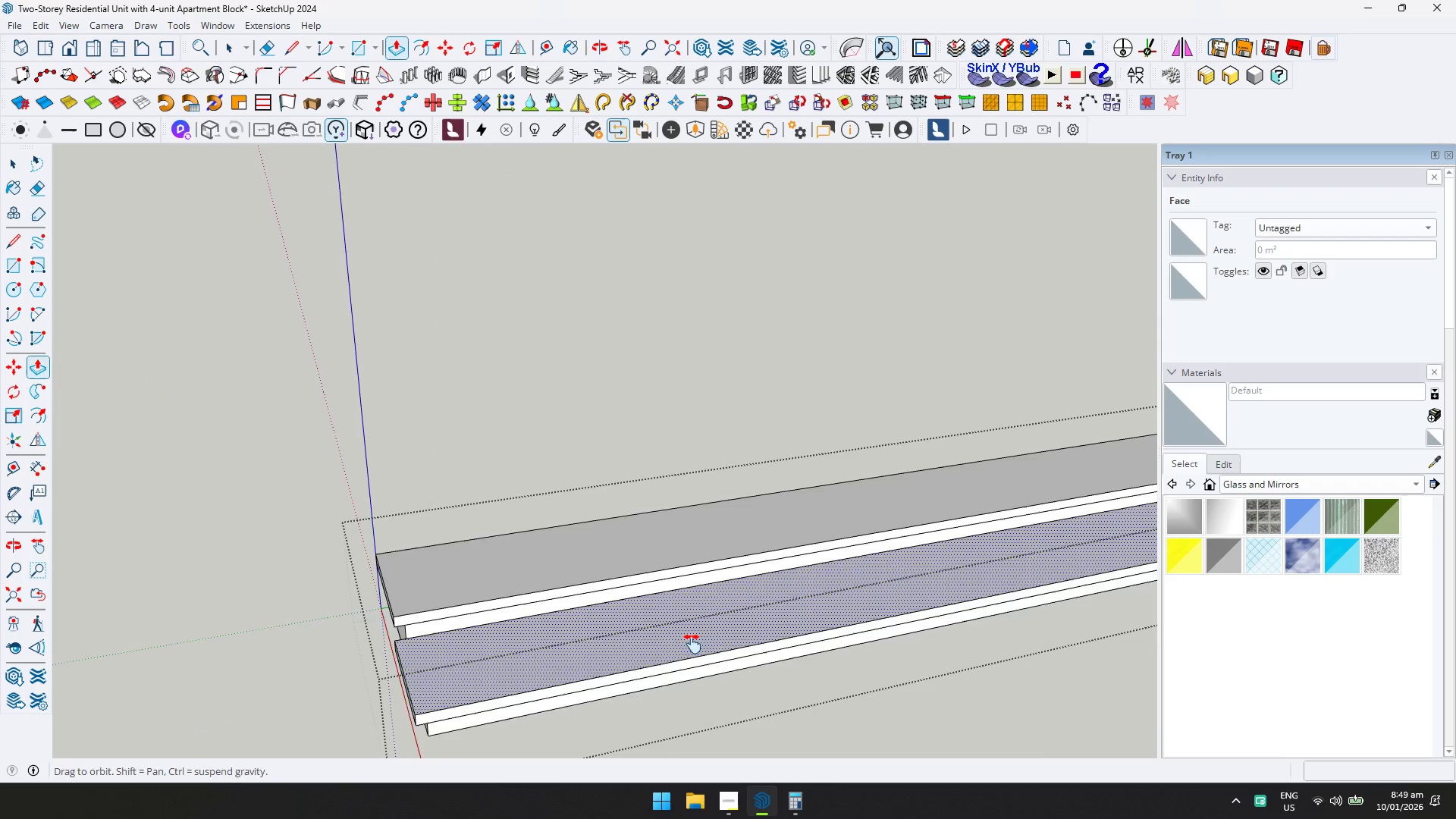 
key(Shift+ShiftLeft)
 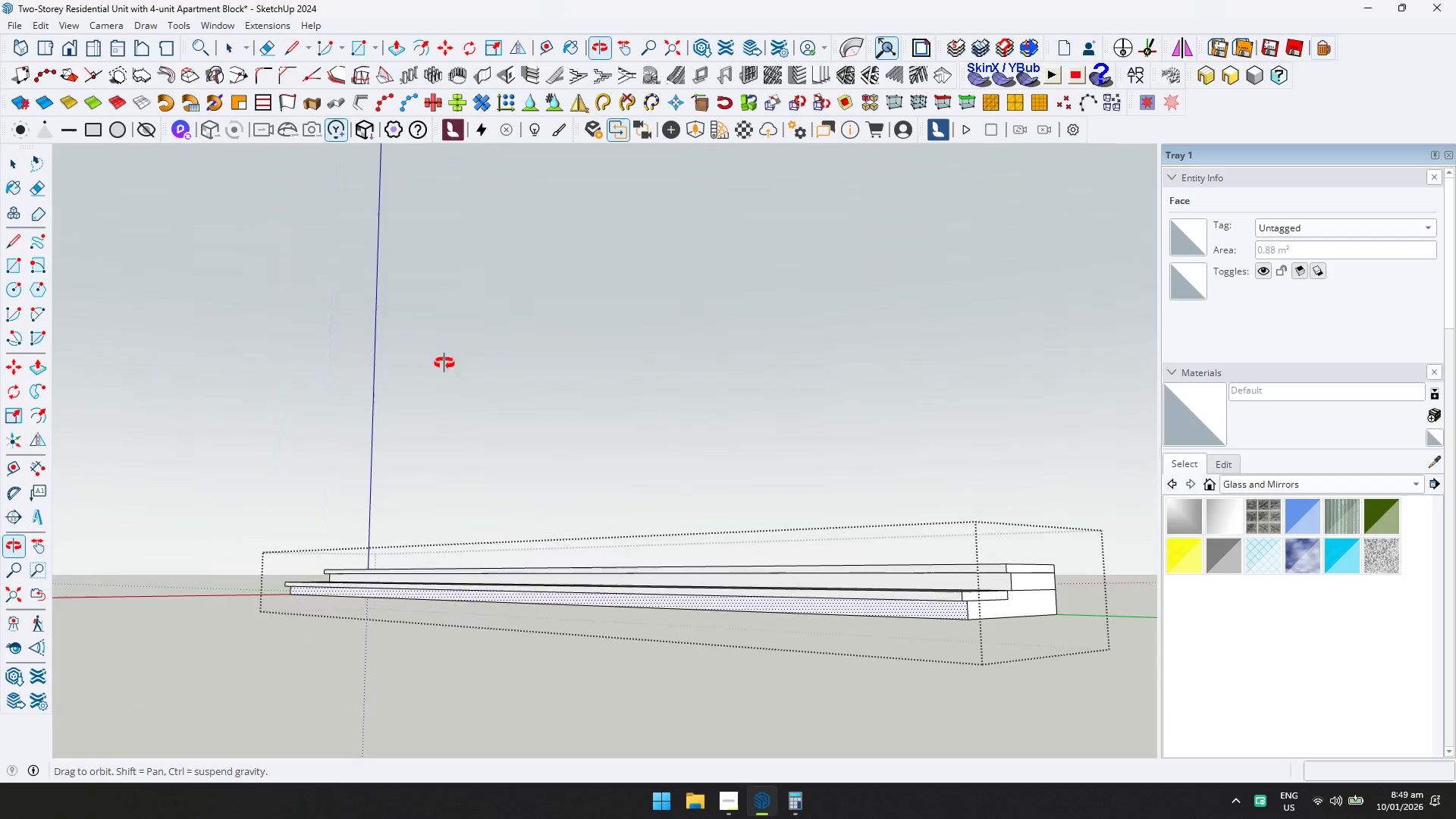 
key(E)
 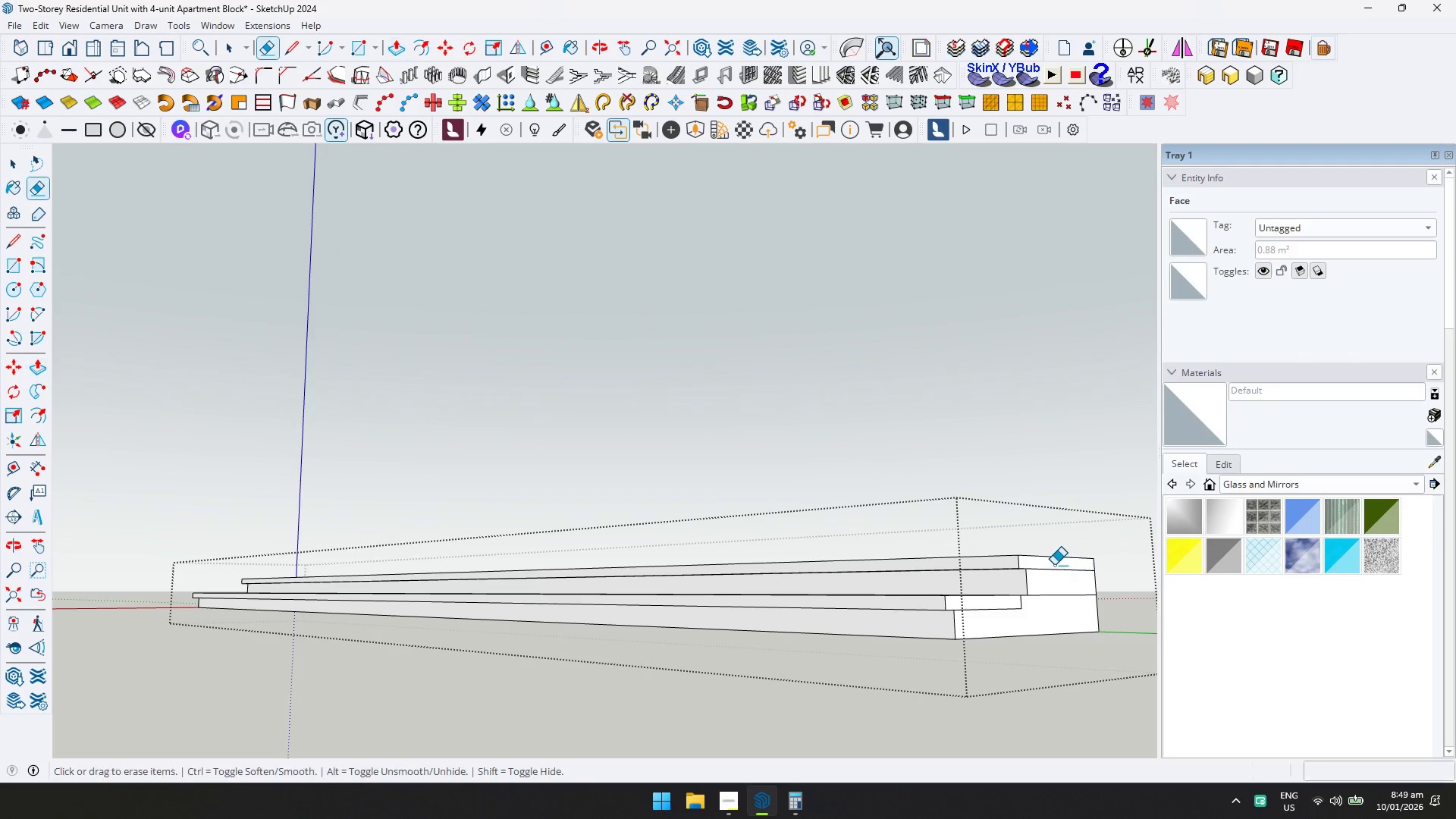 
scroll: coordinate [1049, 564], scroll_direction: up, amount: 4.0
 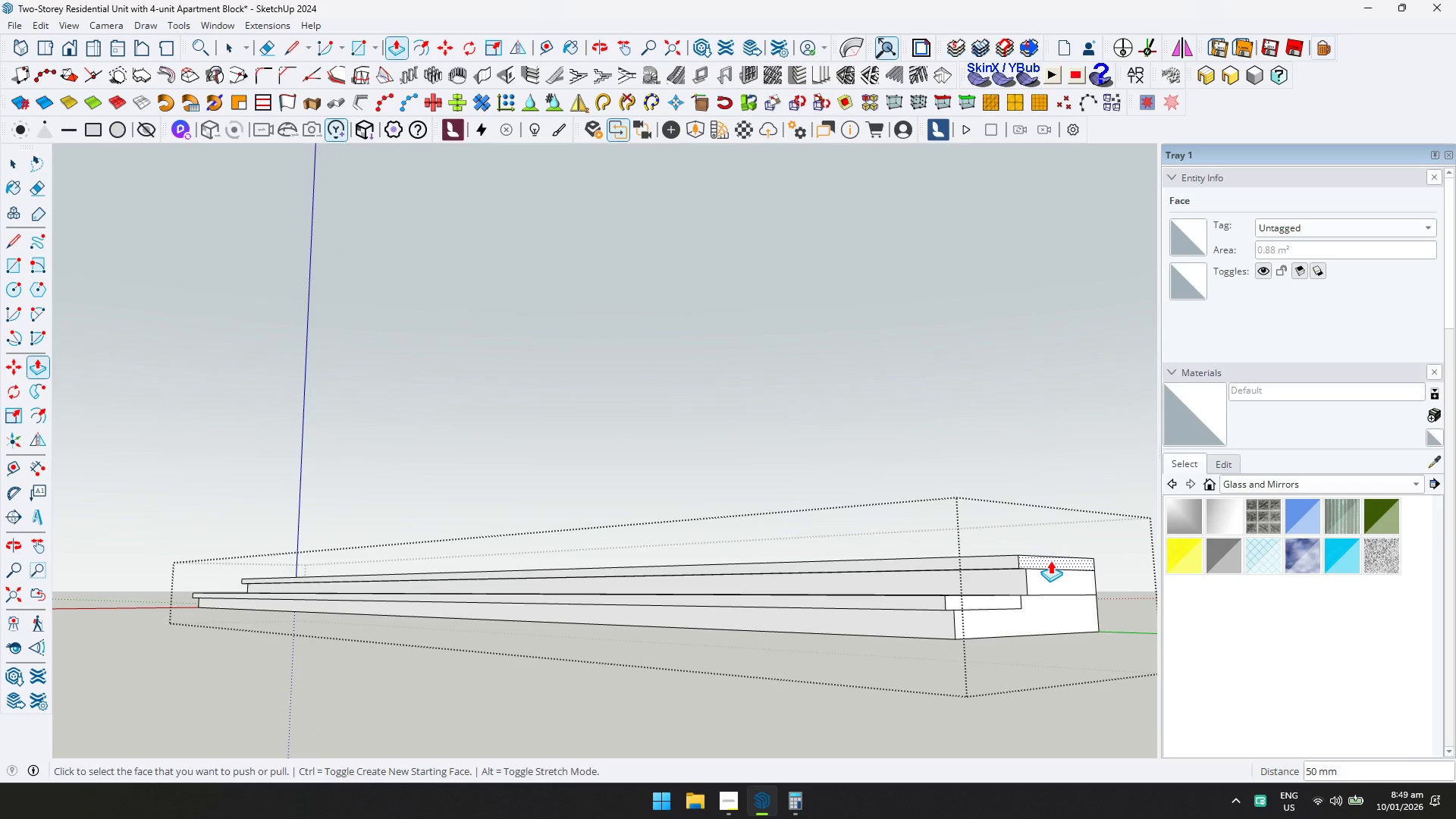 
left_click_drag(start_coordinate=[1054, 565], to_coordinate=[1056, 592])
 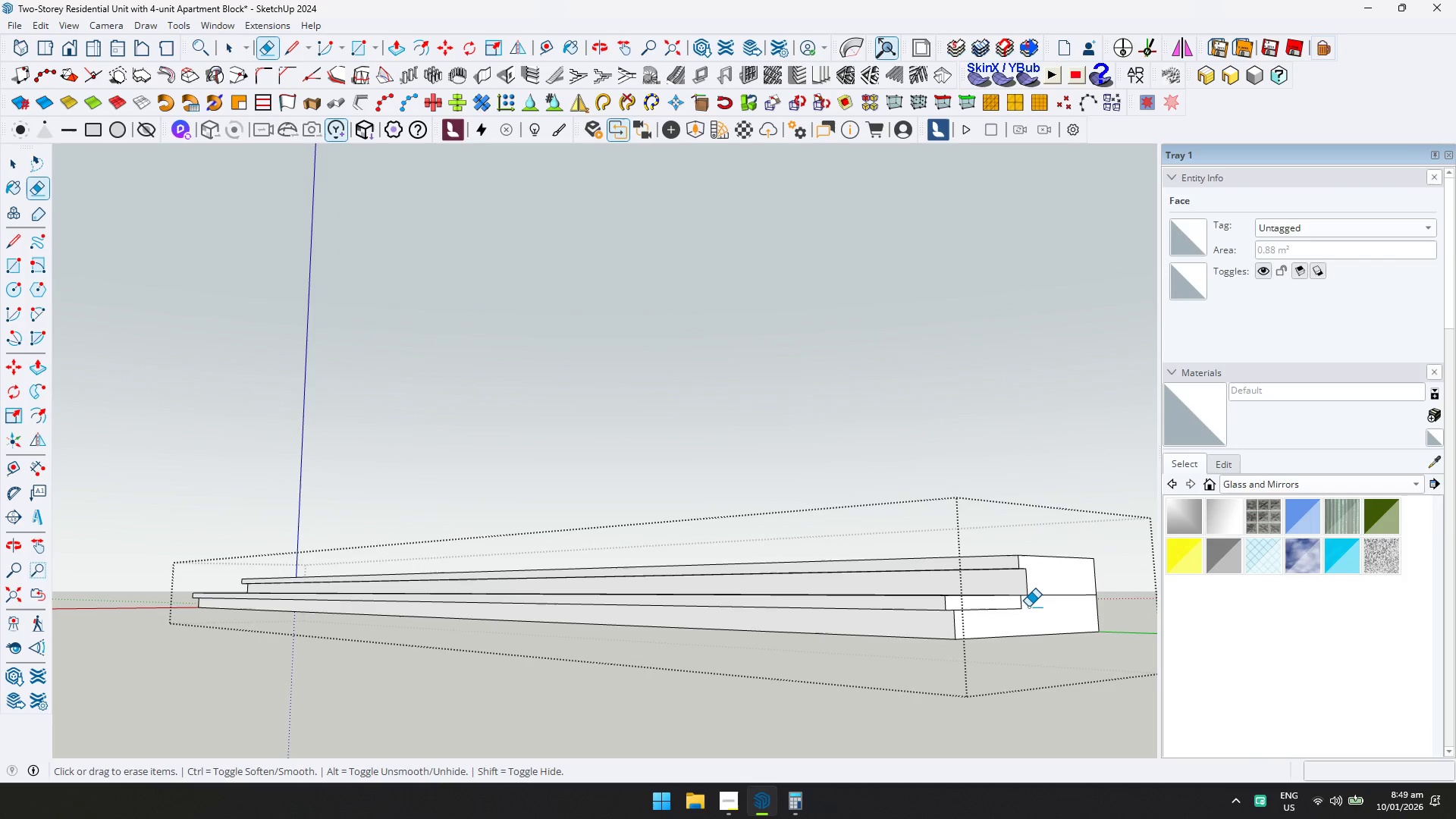 
left_click_drag(start_coordinate=[1026, 607], to_coordinate=[1015, 610])
 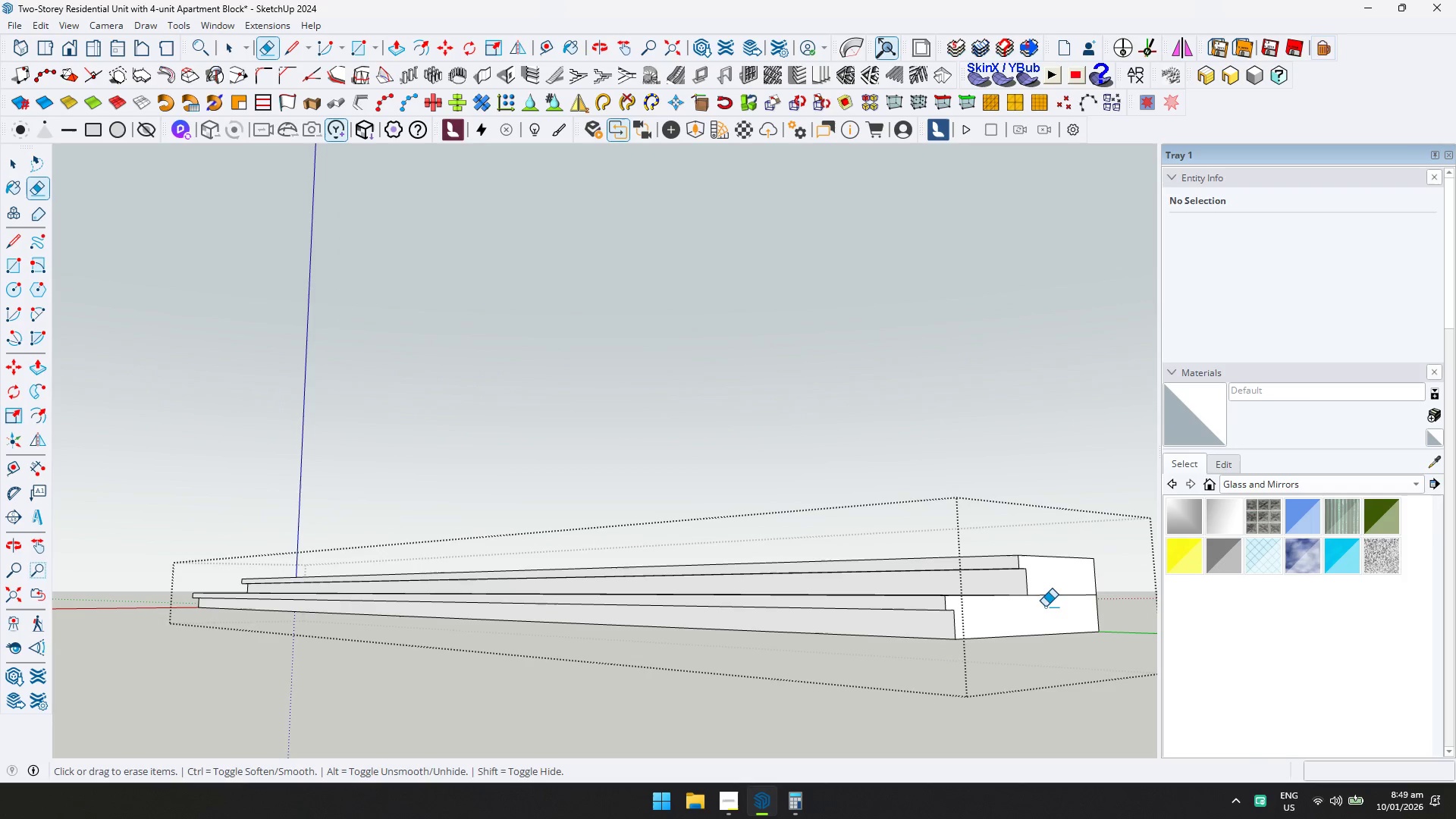 
left_click_drag(start_coordinate=[1046, 602], to_coordinate=[1048, 592])
 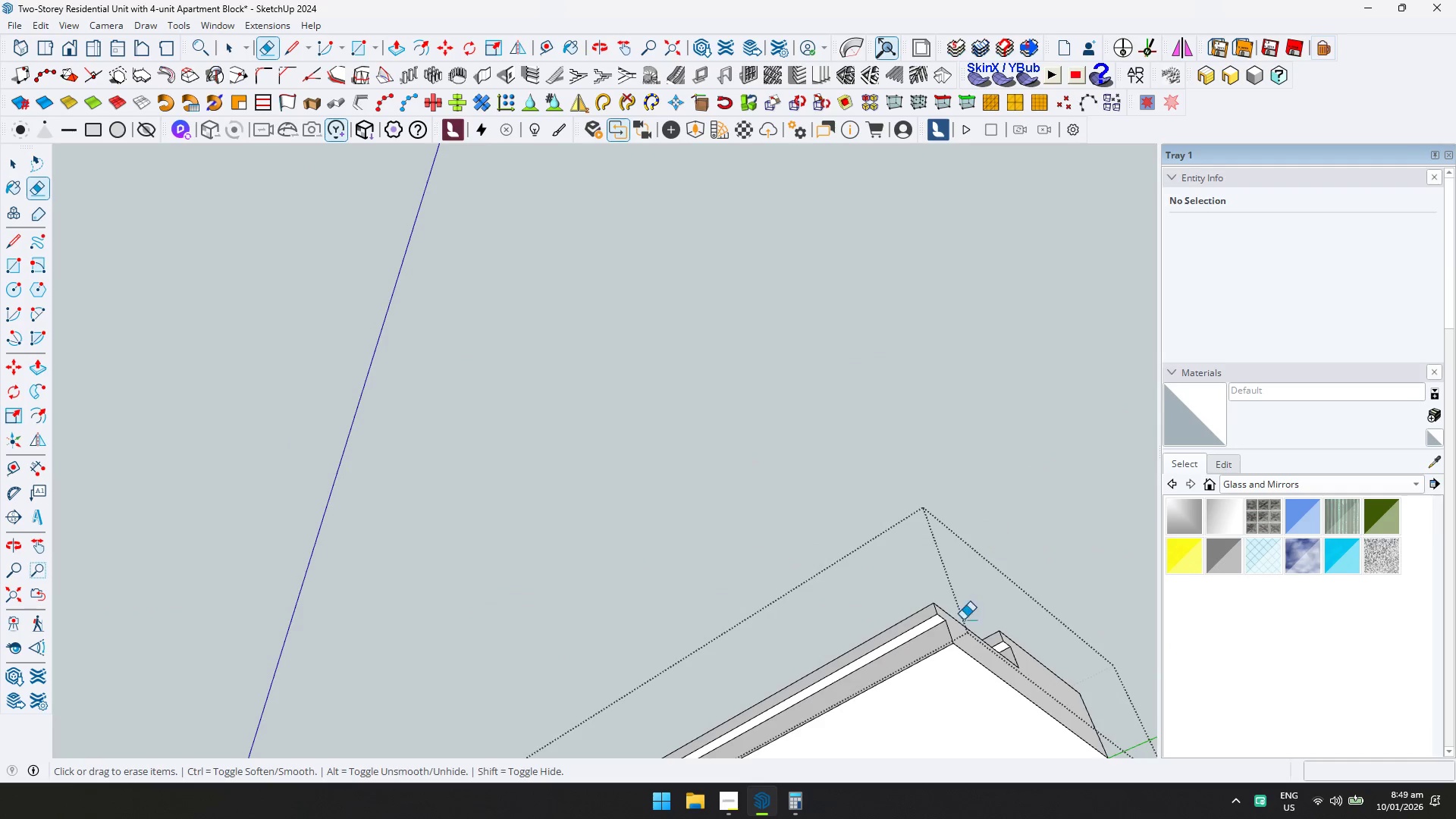 
scroll: coordinate [585, 620], scroll_direction: down, amount: 7.0
 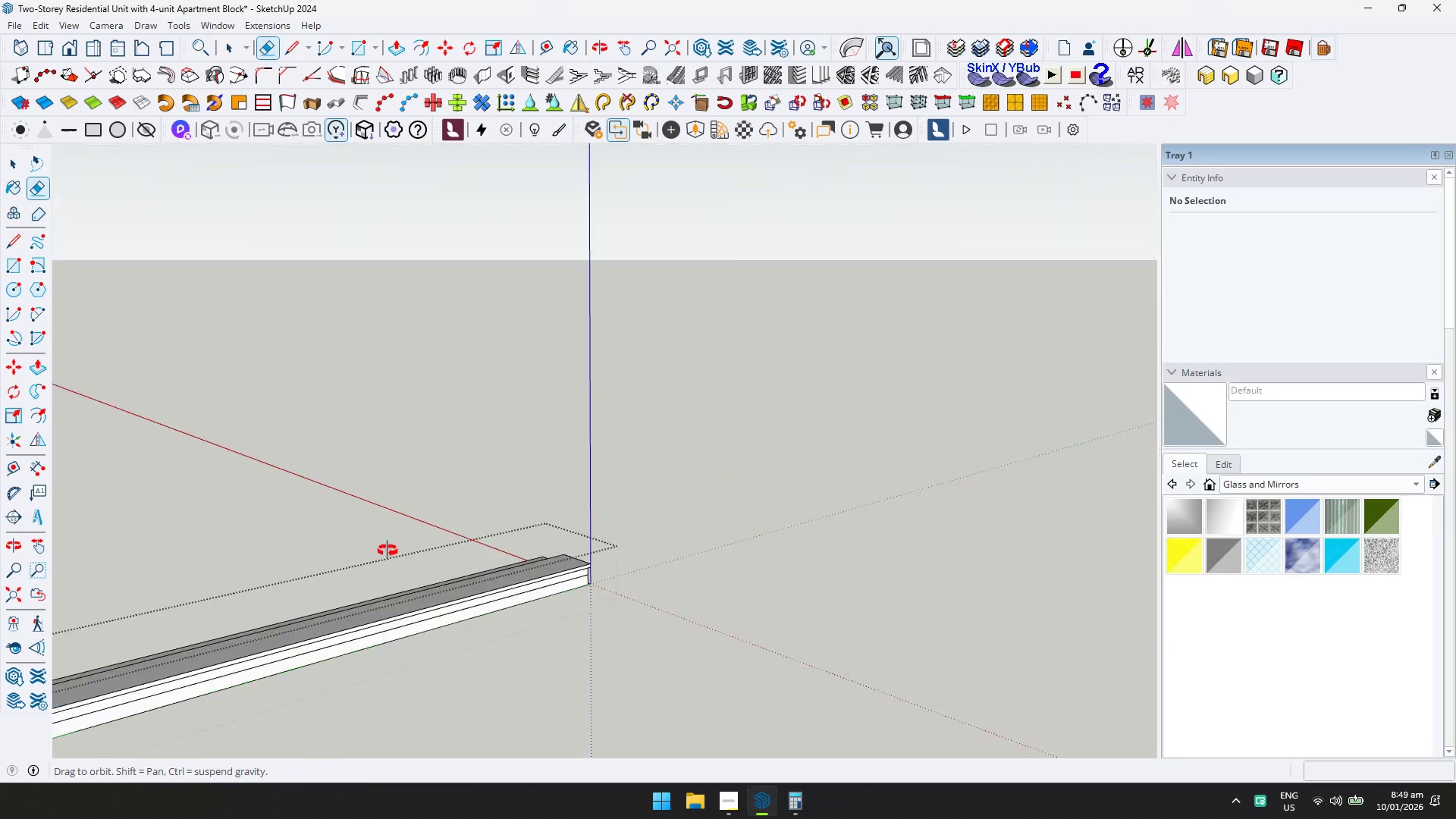 
scroll: coordinate [579, 574], scroll_direction: up, amount: 19.0
 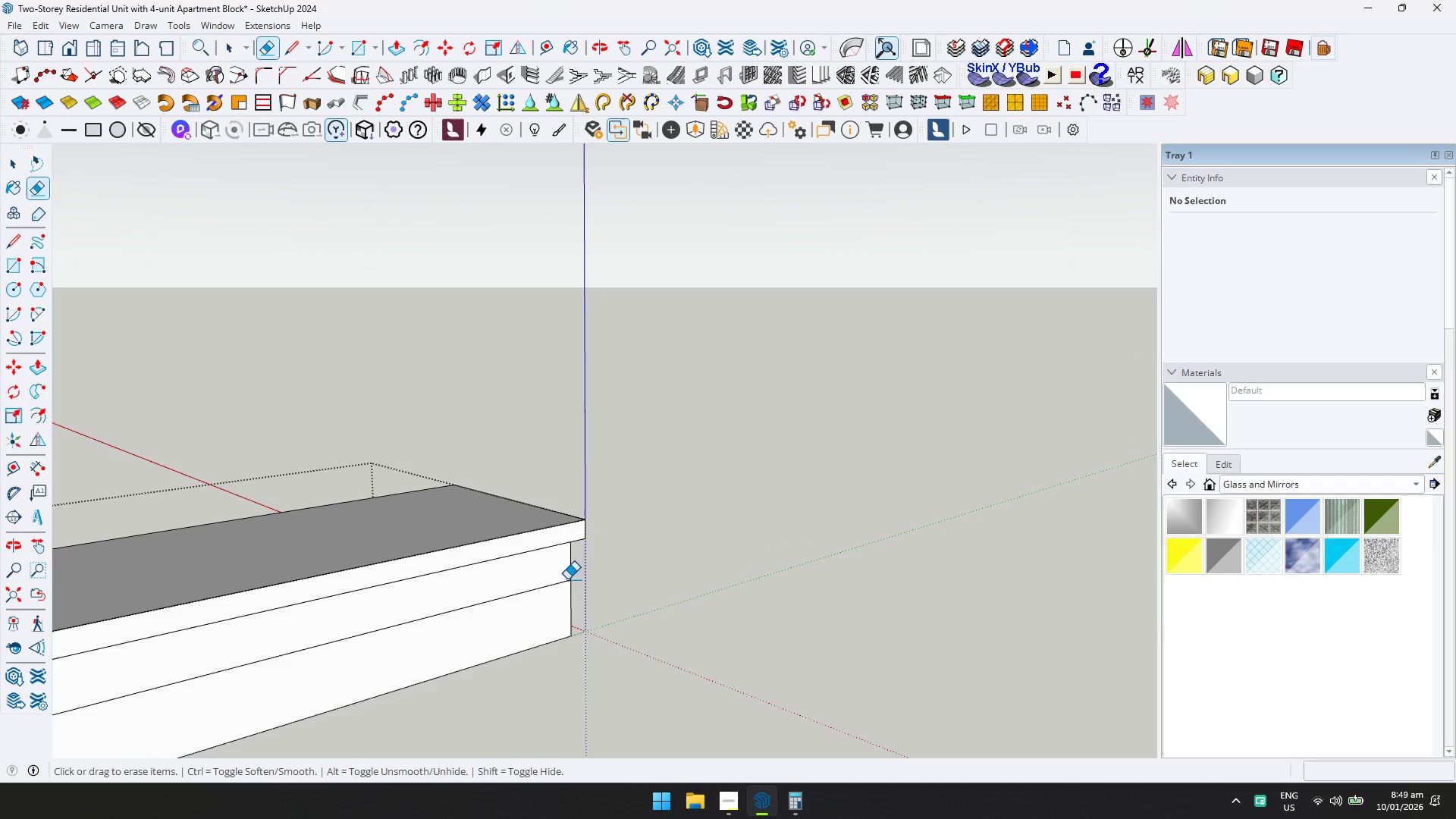 
left_click_drag(start_coordinate=[557, 579], to_coordinate=[549, 590])
 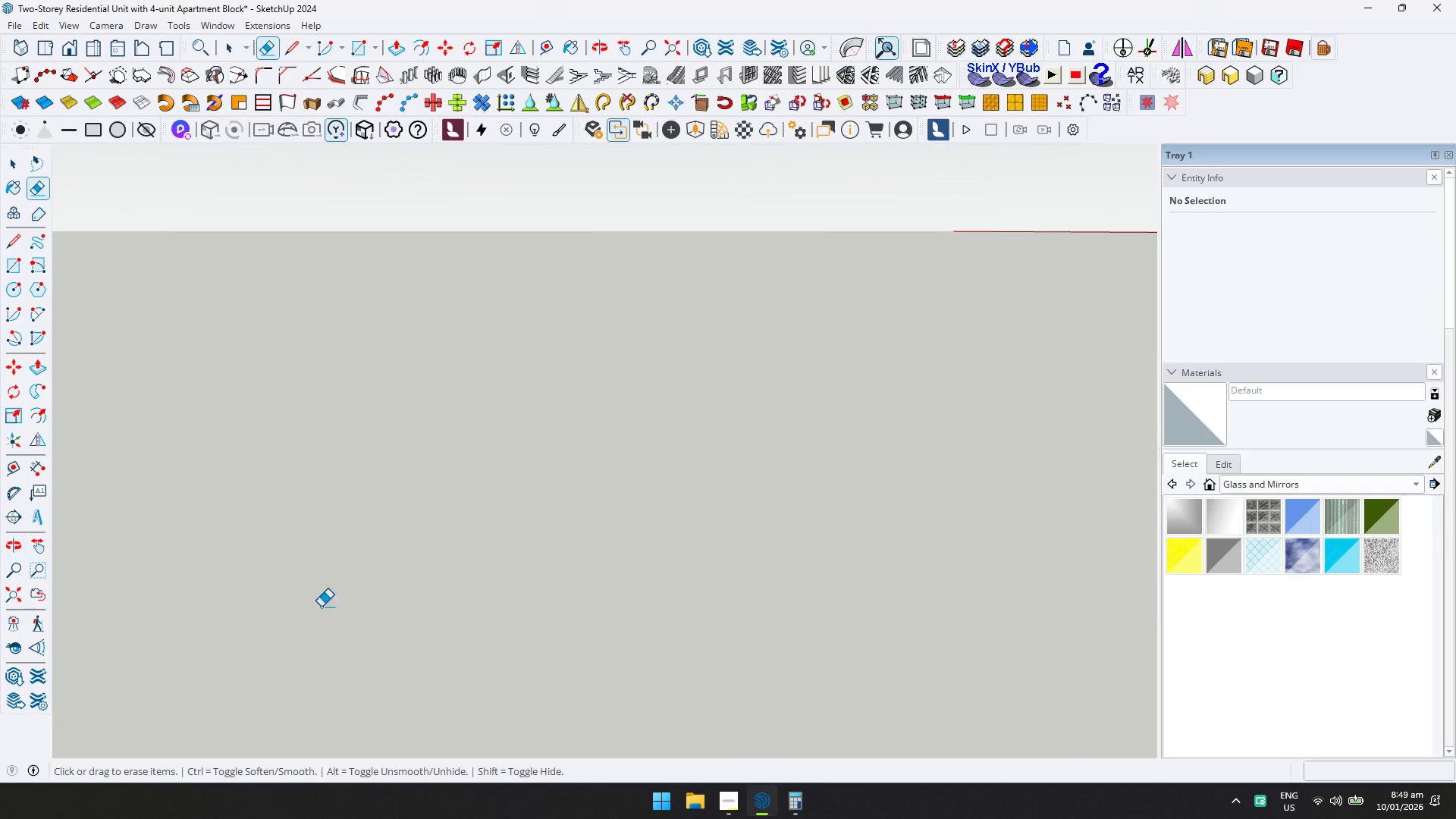 
scroll: coordinate [334, 225], scroll_direction: down, amount: 17.0
 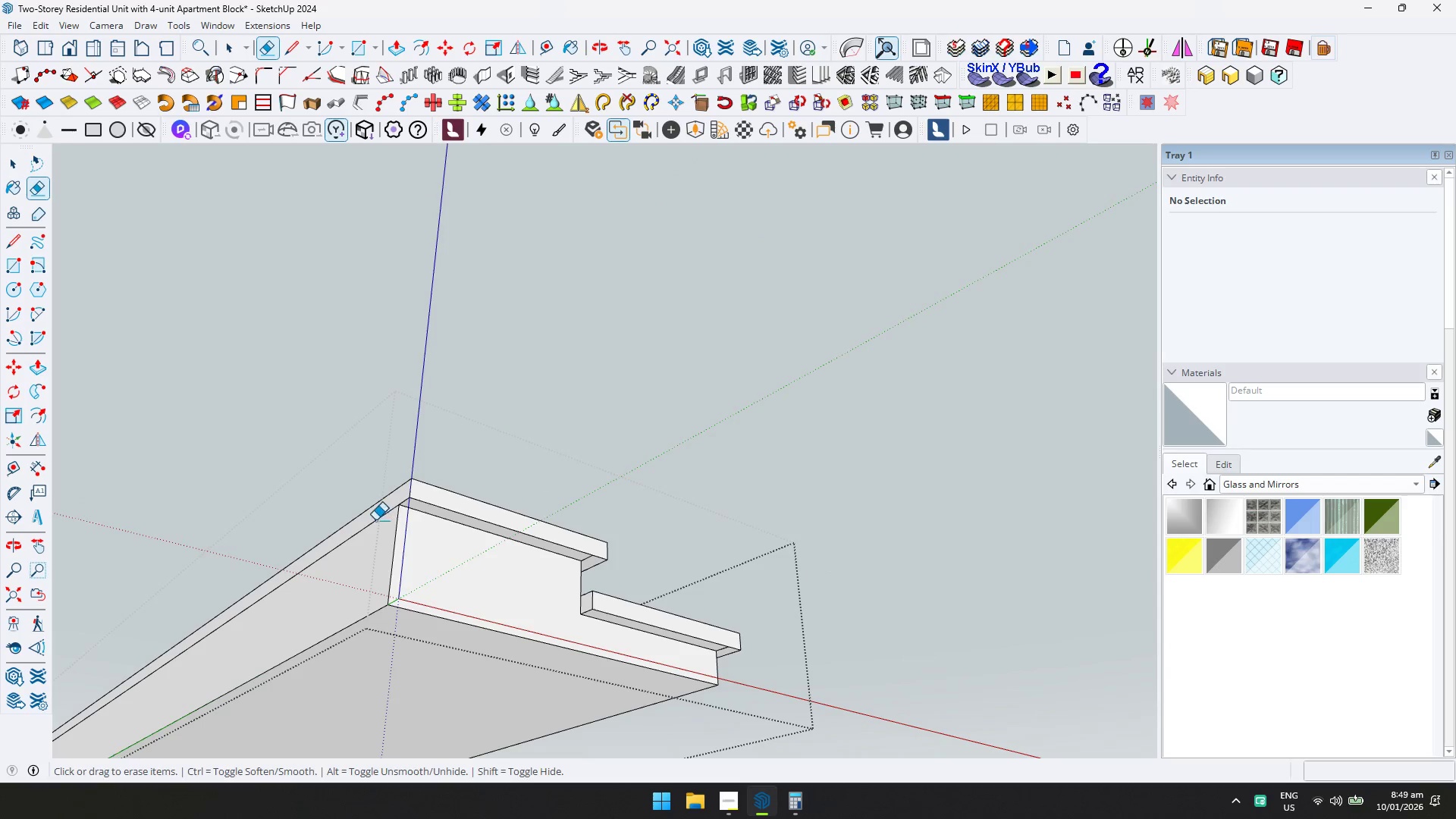 
left_click([586, 560])
 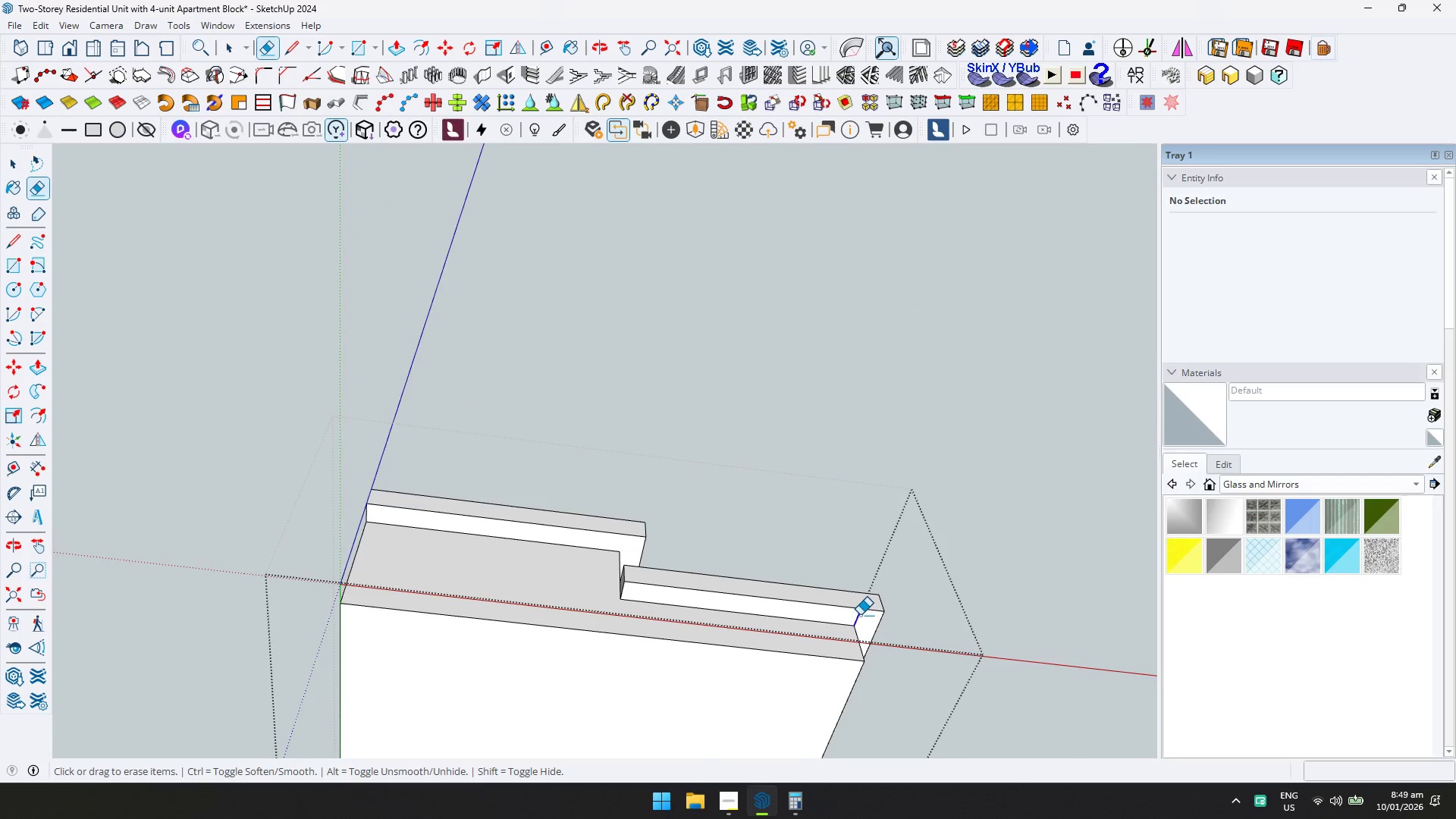 
scroll: coordinate [584, 560], scroll_direction: up, amount: 3.0
 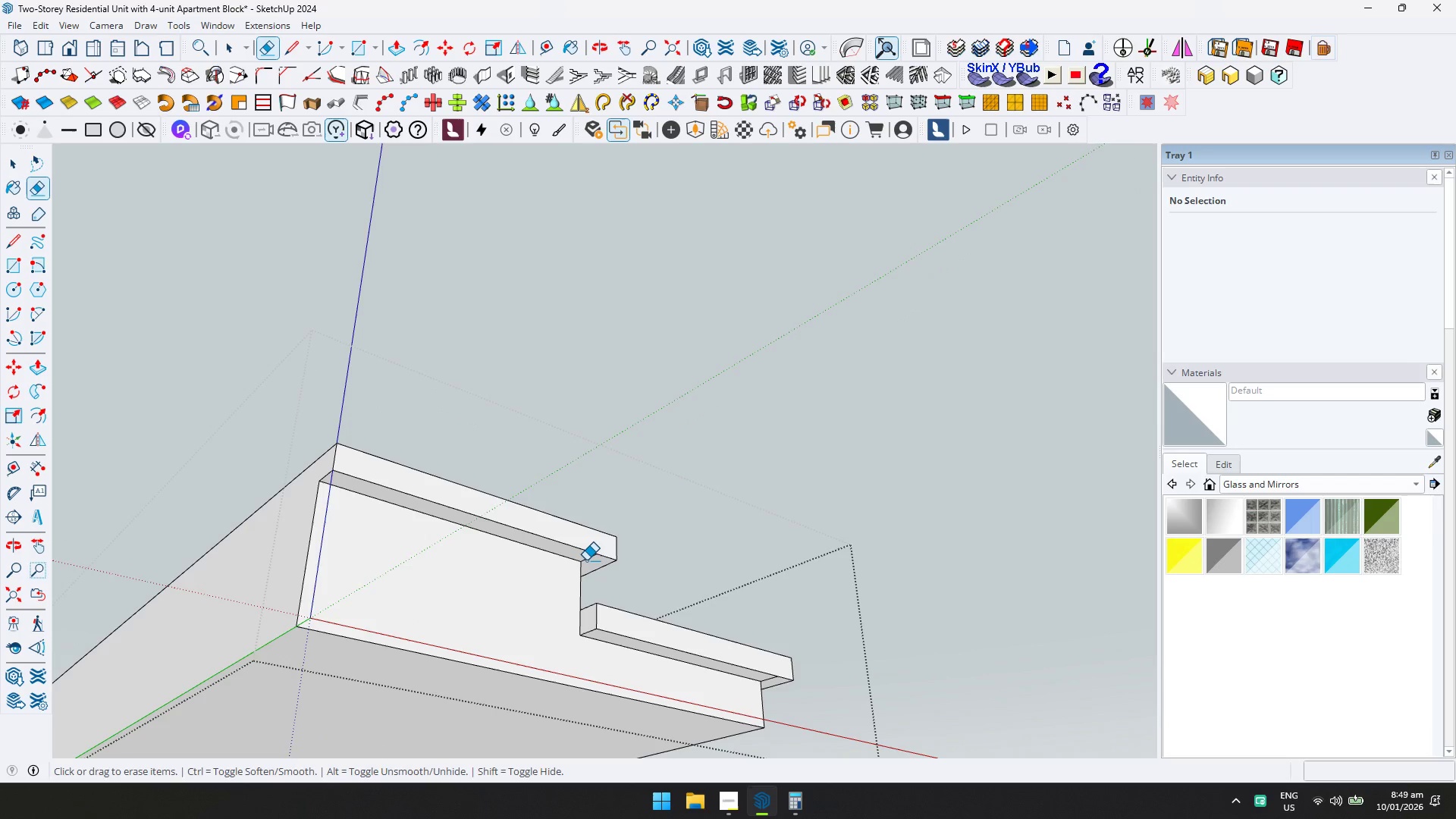 
scroll: coordinate [741, 552], scroll_direction: down, amount: 2.0
 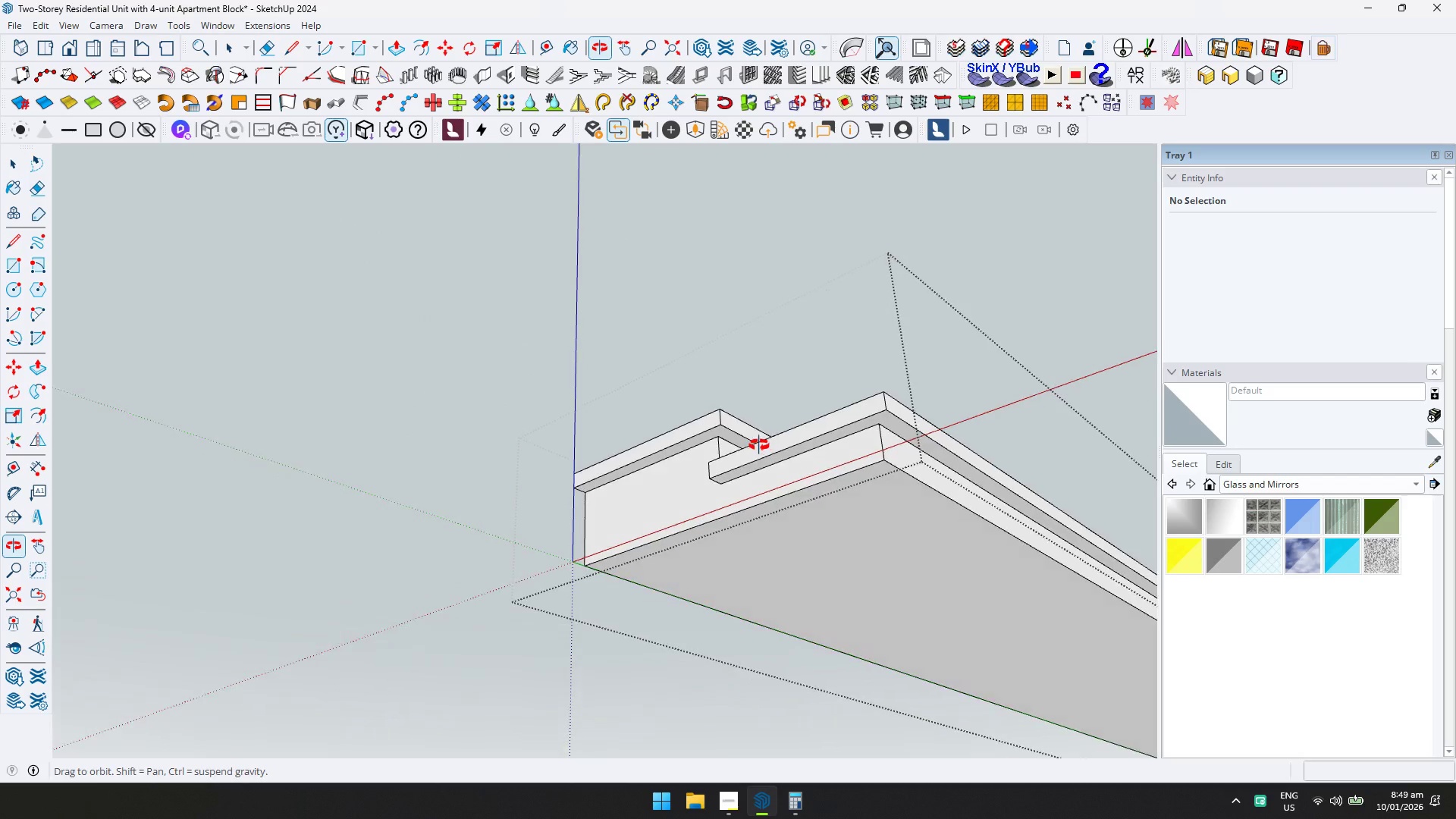 
key(Space)
 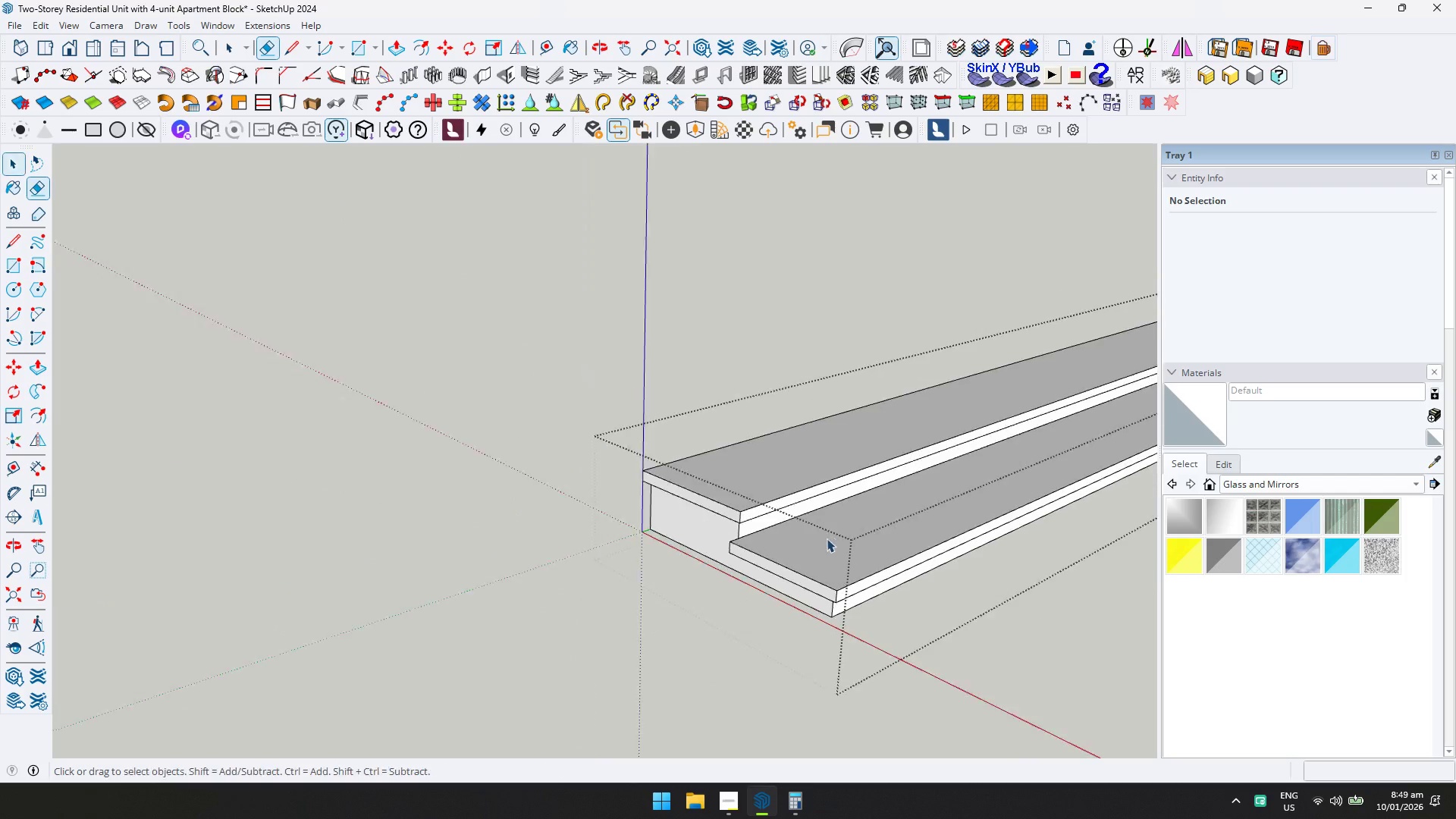 
key(Escape)
 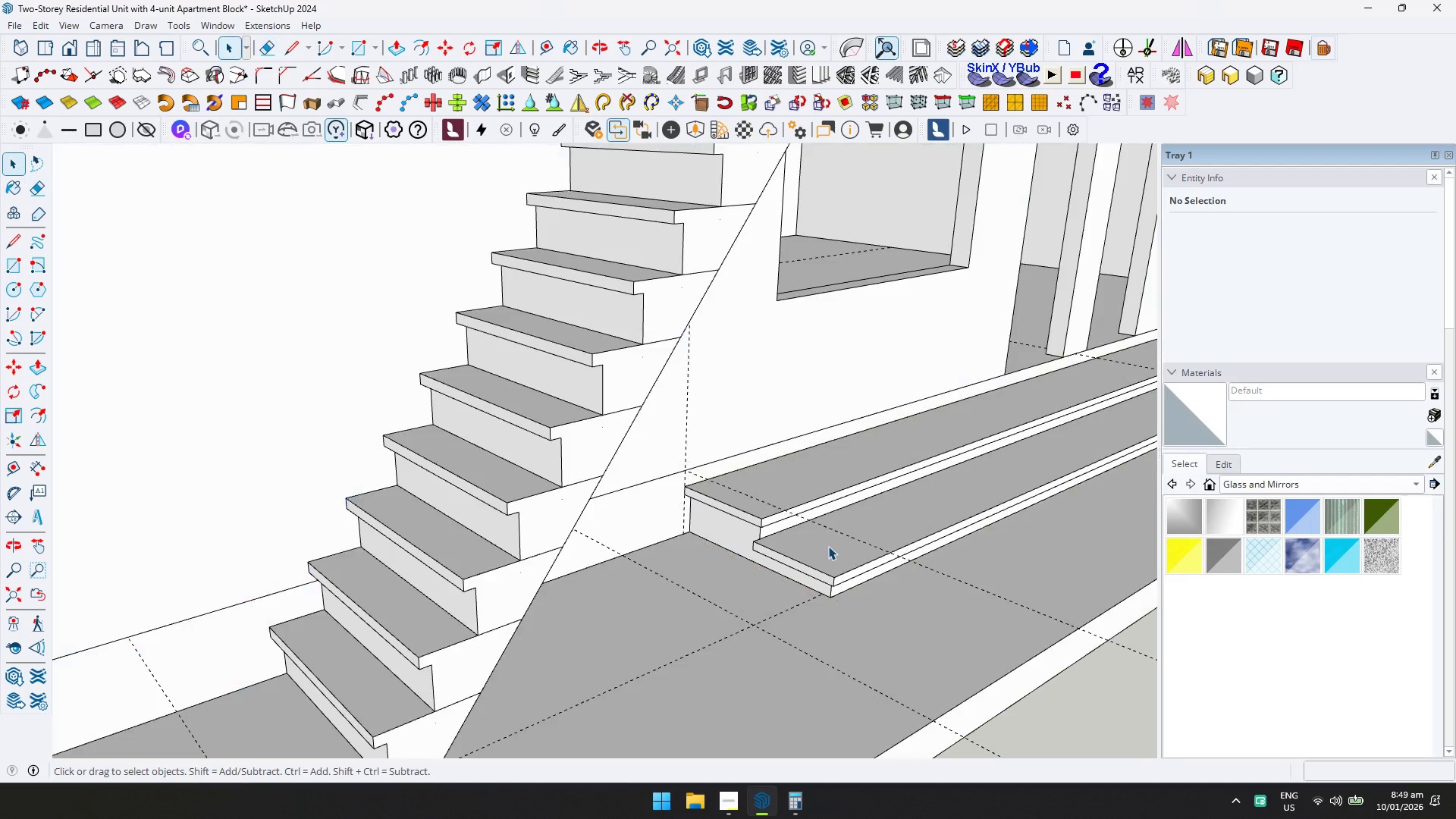 
key(Escape)
 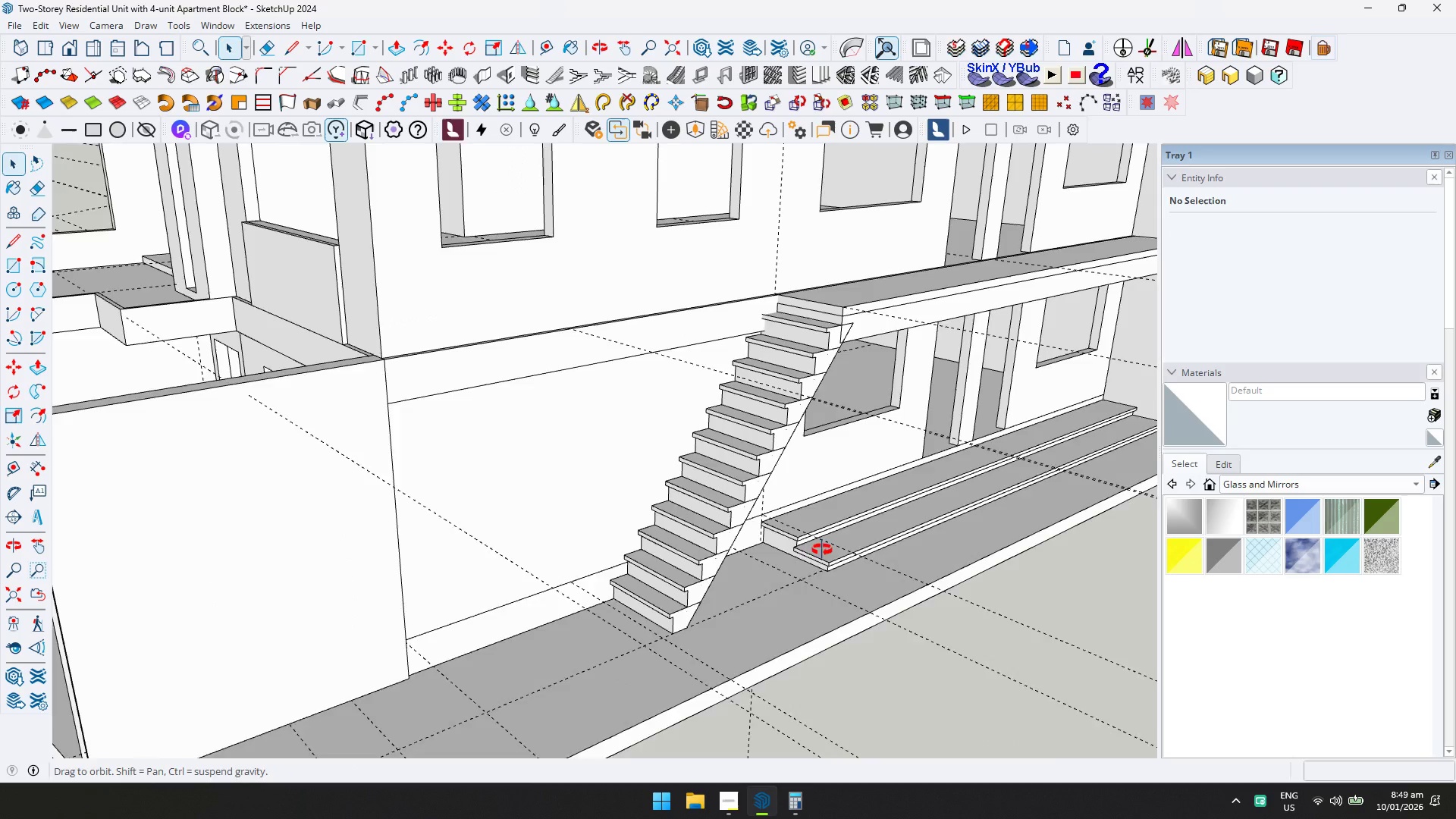 
key(Shift+ShiftLeft)
 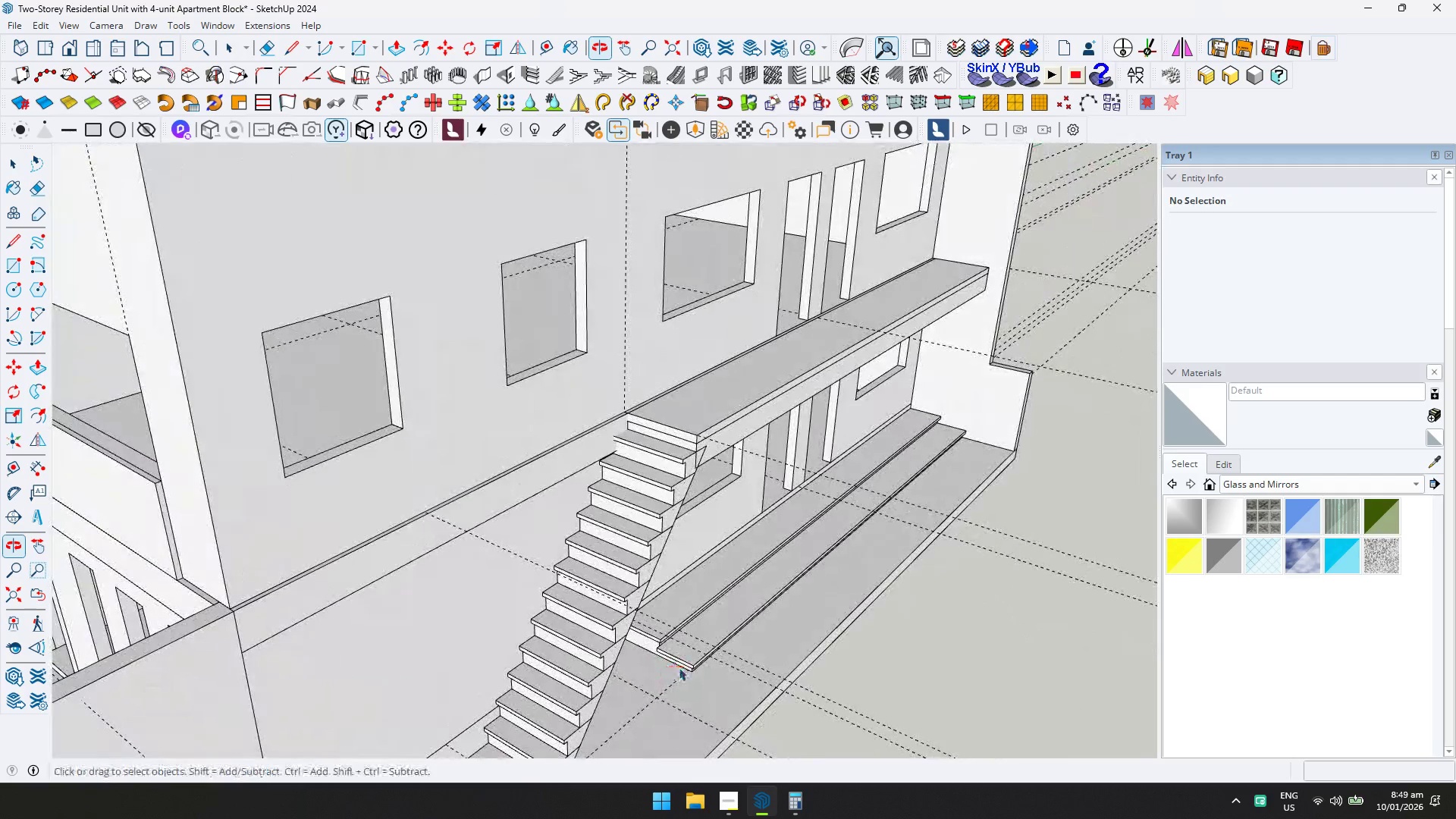 
scroll: coordinate [896, 488], scroll_direction: down, amount: 26.0
 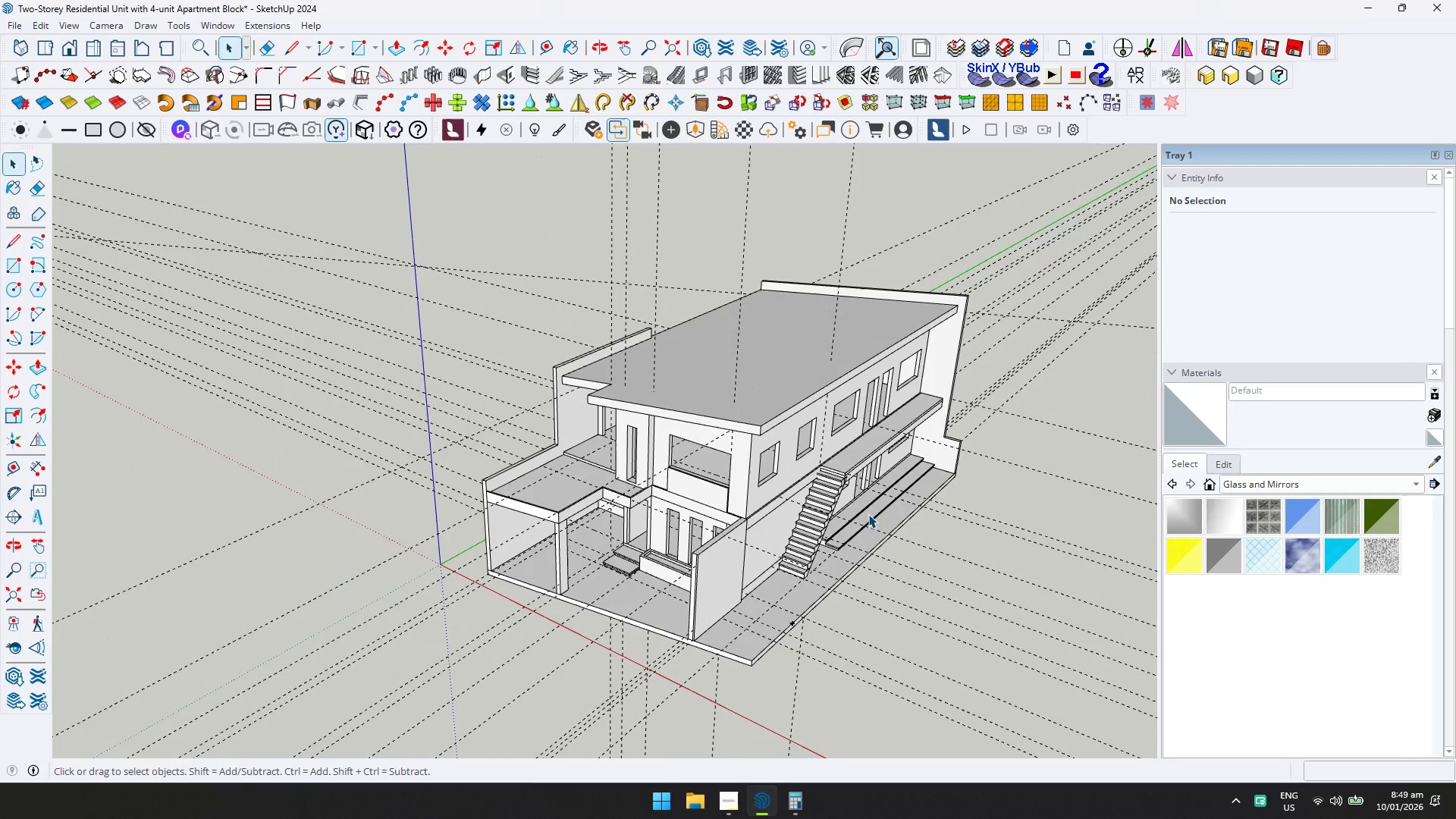 
scroll: coordinate [887, 497], scroll_direction: up, amount: 5.0
 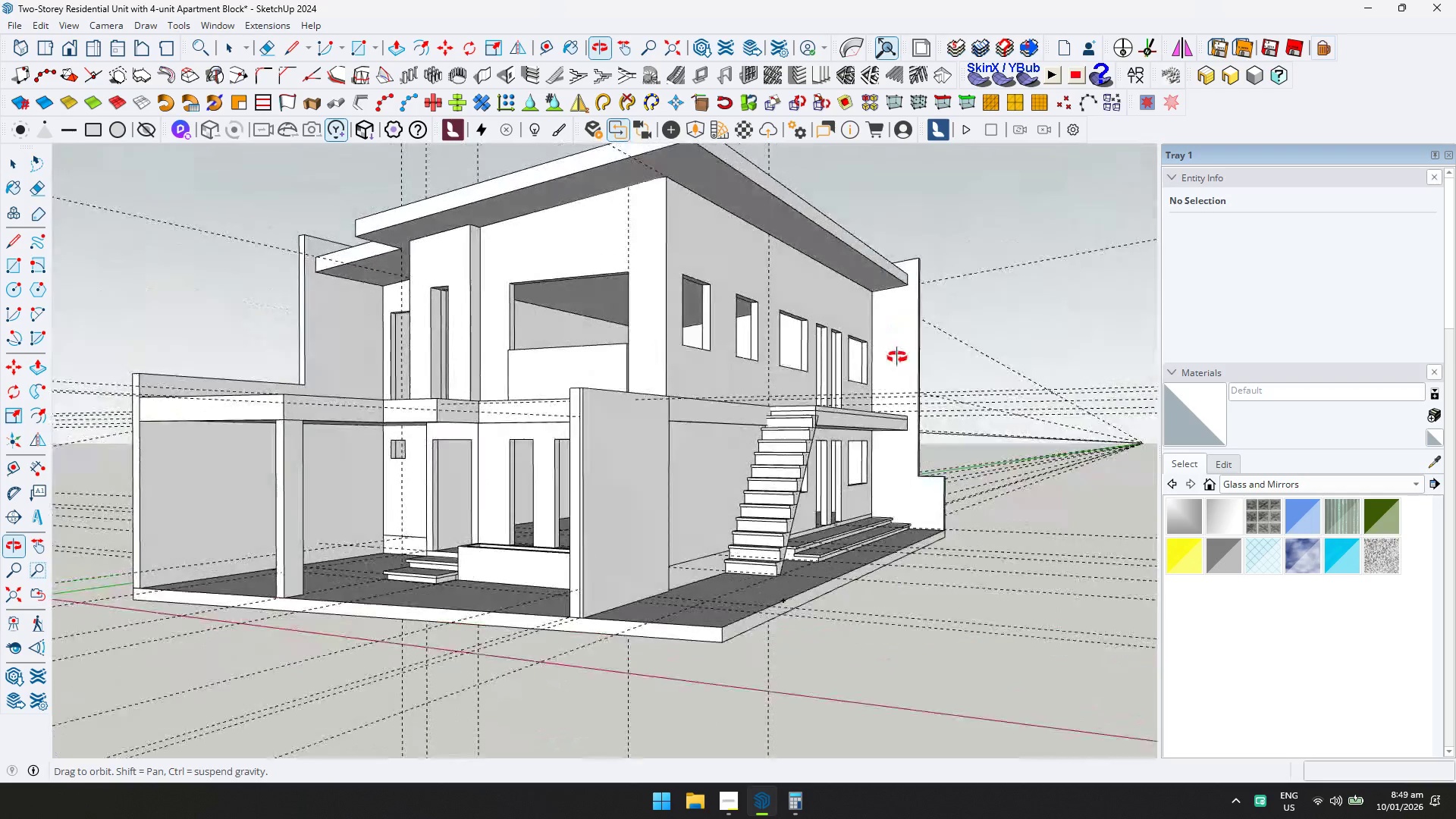 
double_click([1056, 470])
 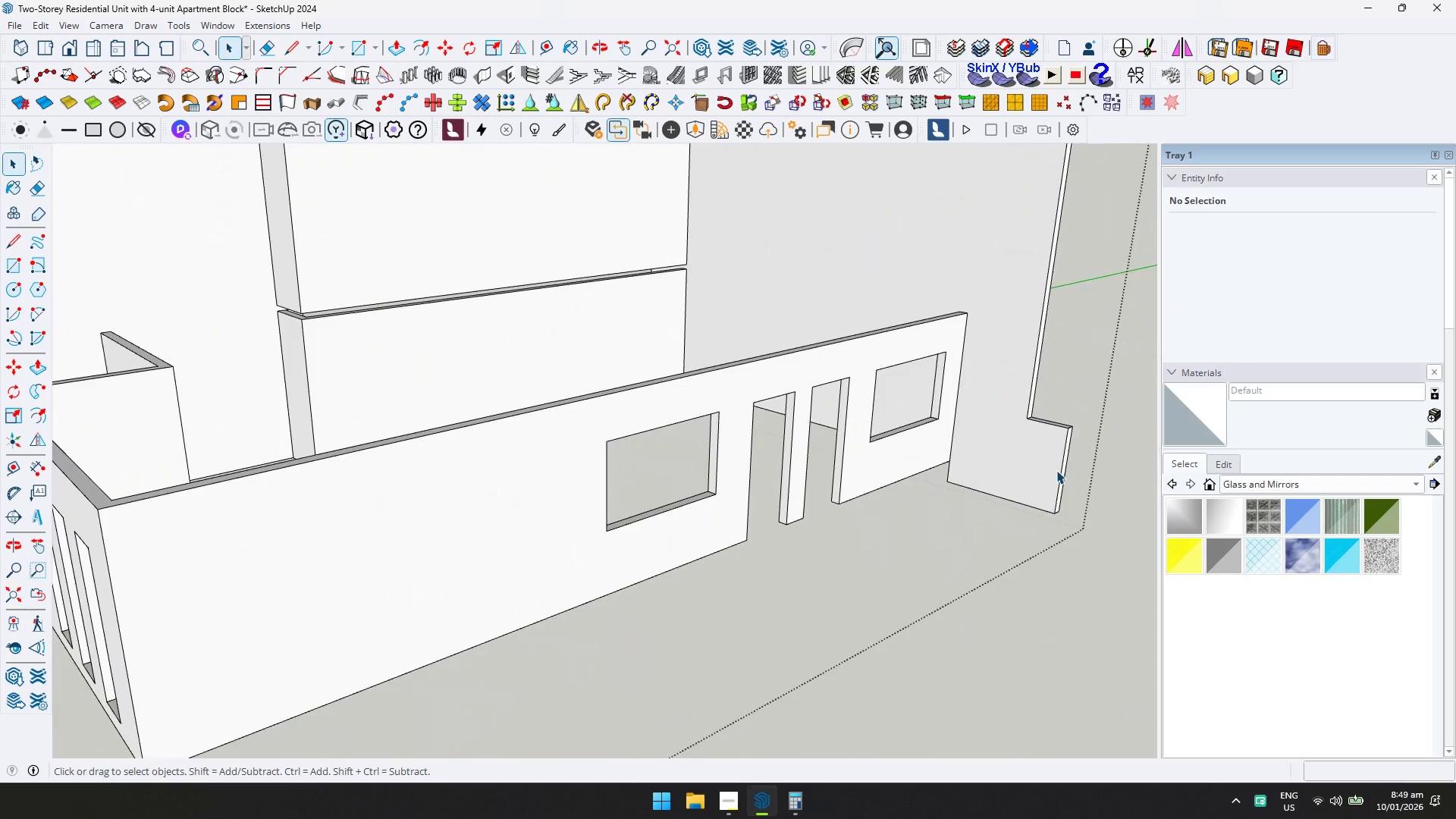 
scroll: coordinate [1042, 499], scroll_direction: up, amount: 4.0
 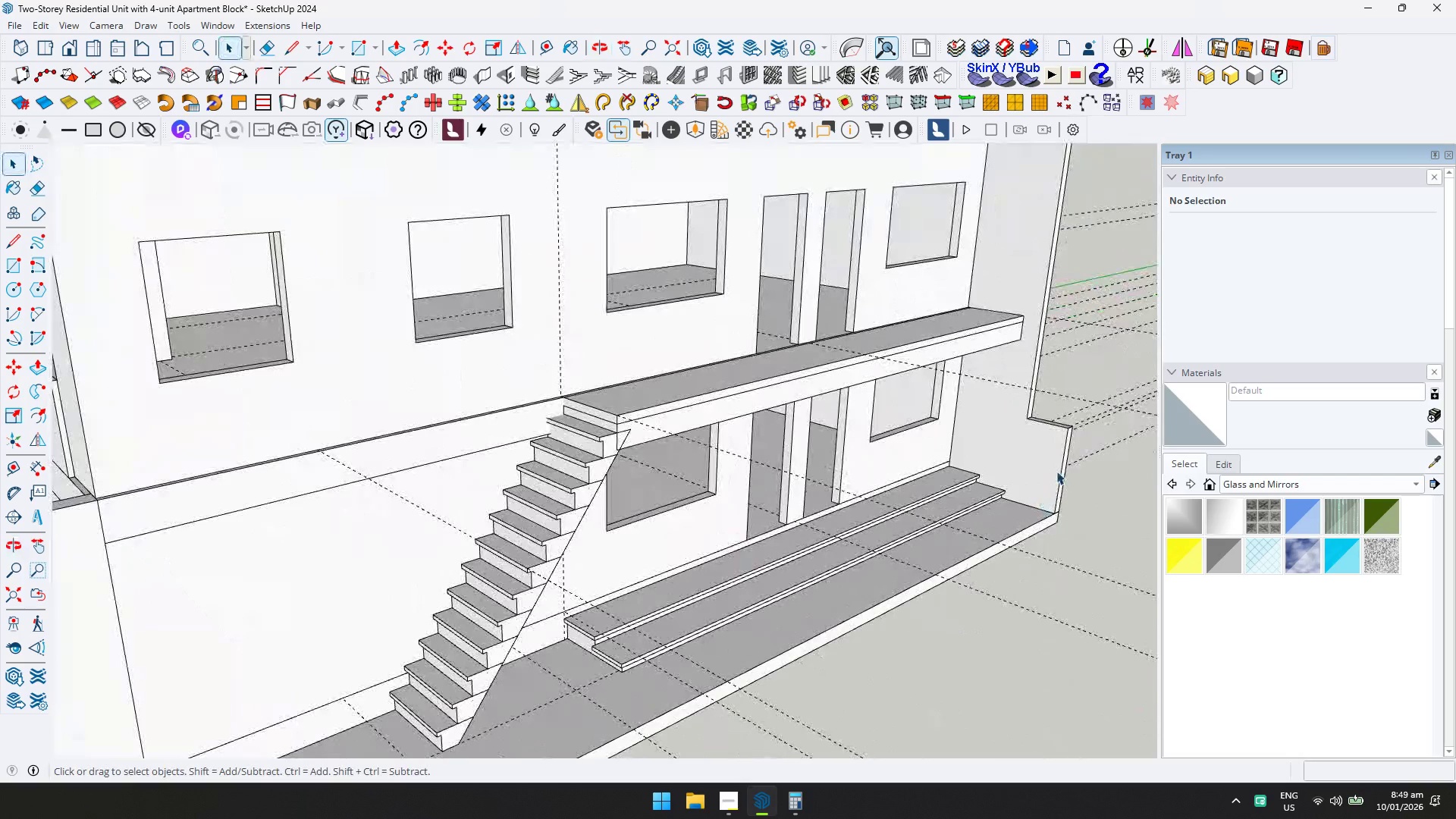 
key(P)
 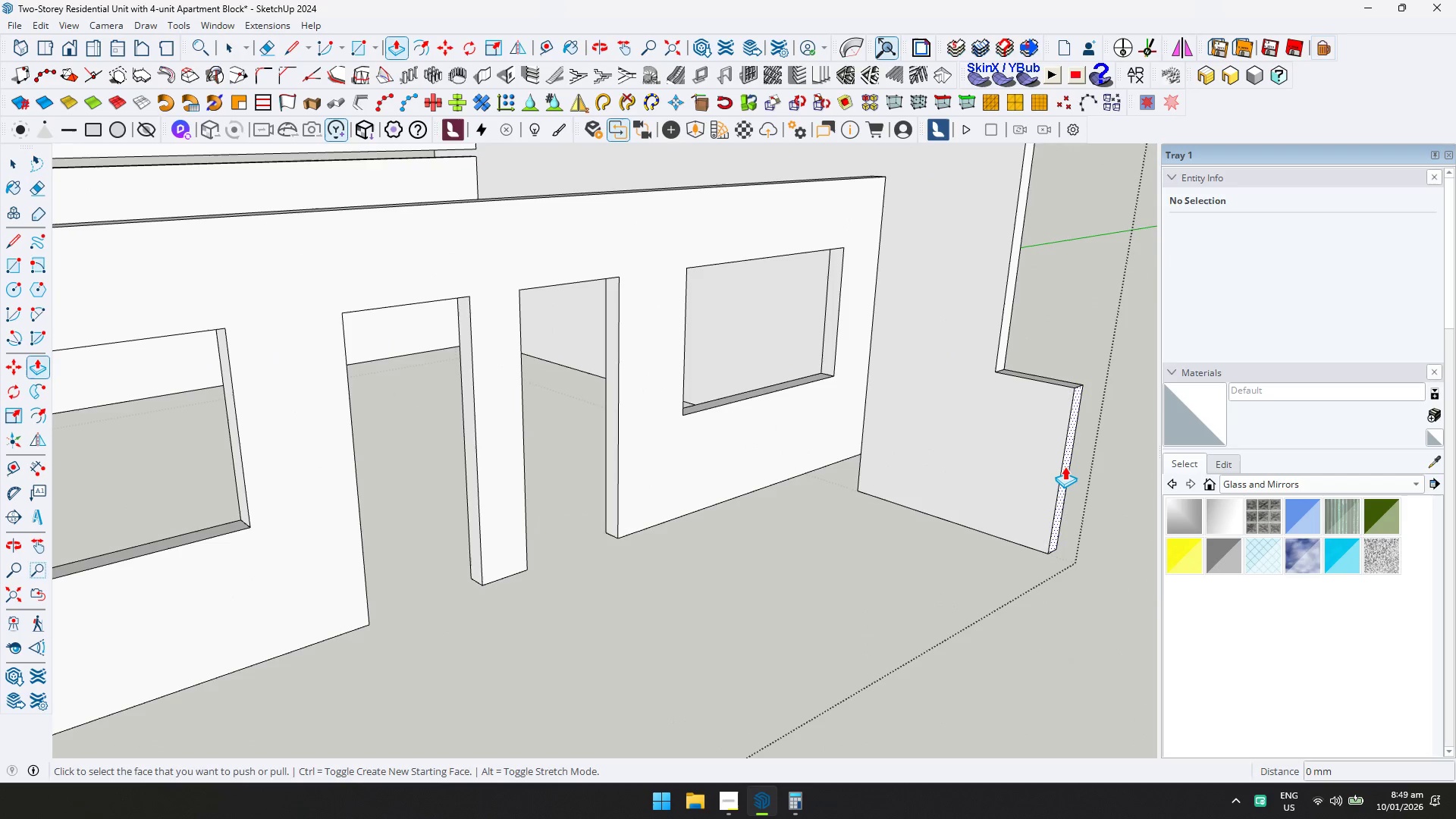 
scroll: coordinate [1062, 471], scroll_direction: up, amount: 7.0
 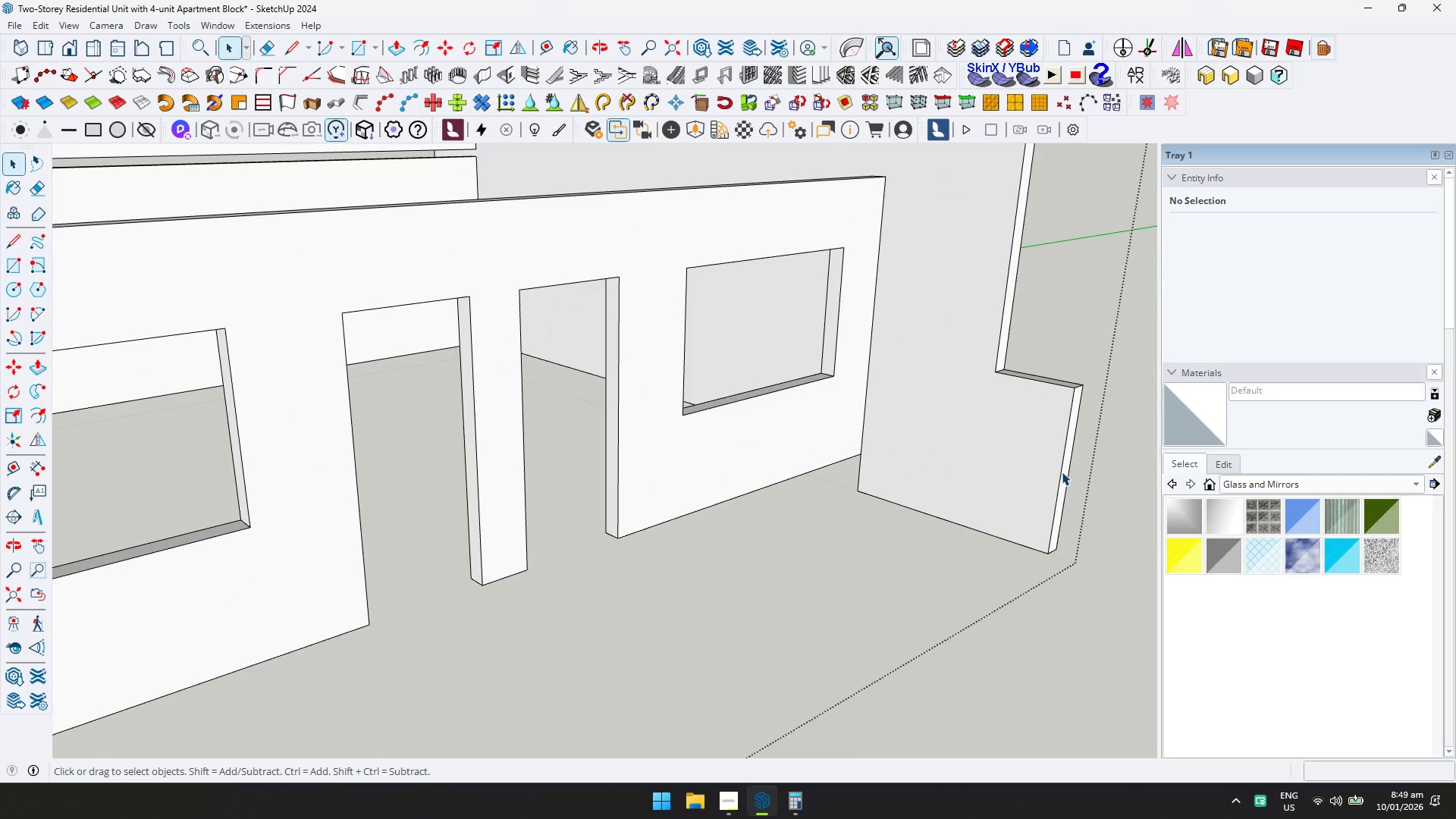 
key(Control+ControlLeft)
 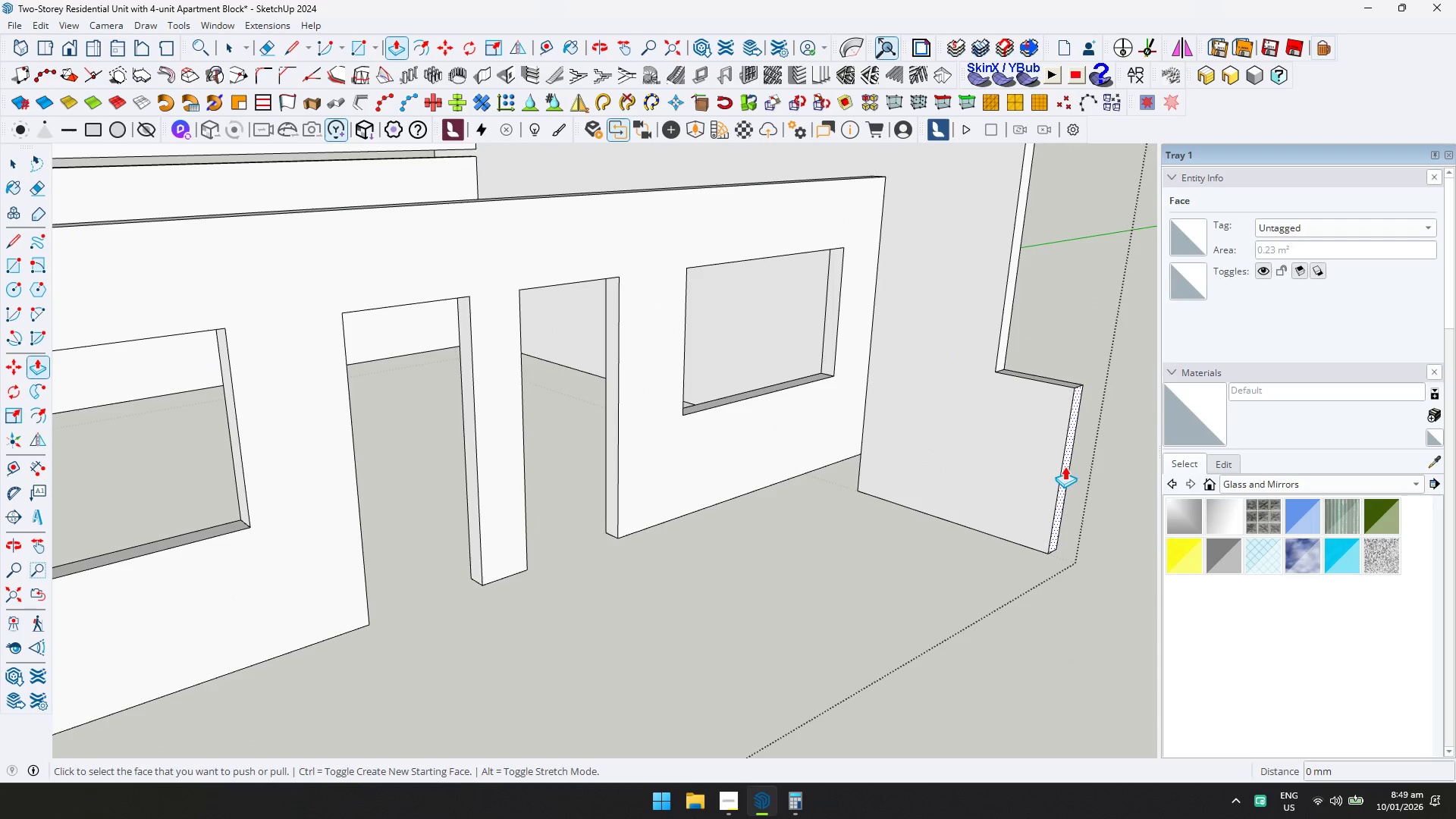 
left_click([1065, 466])
 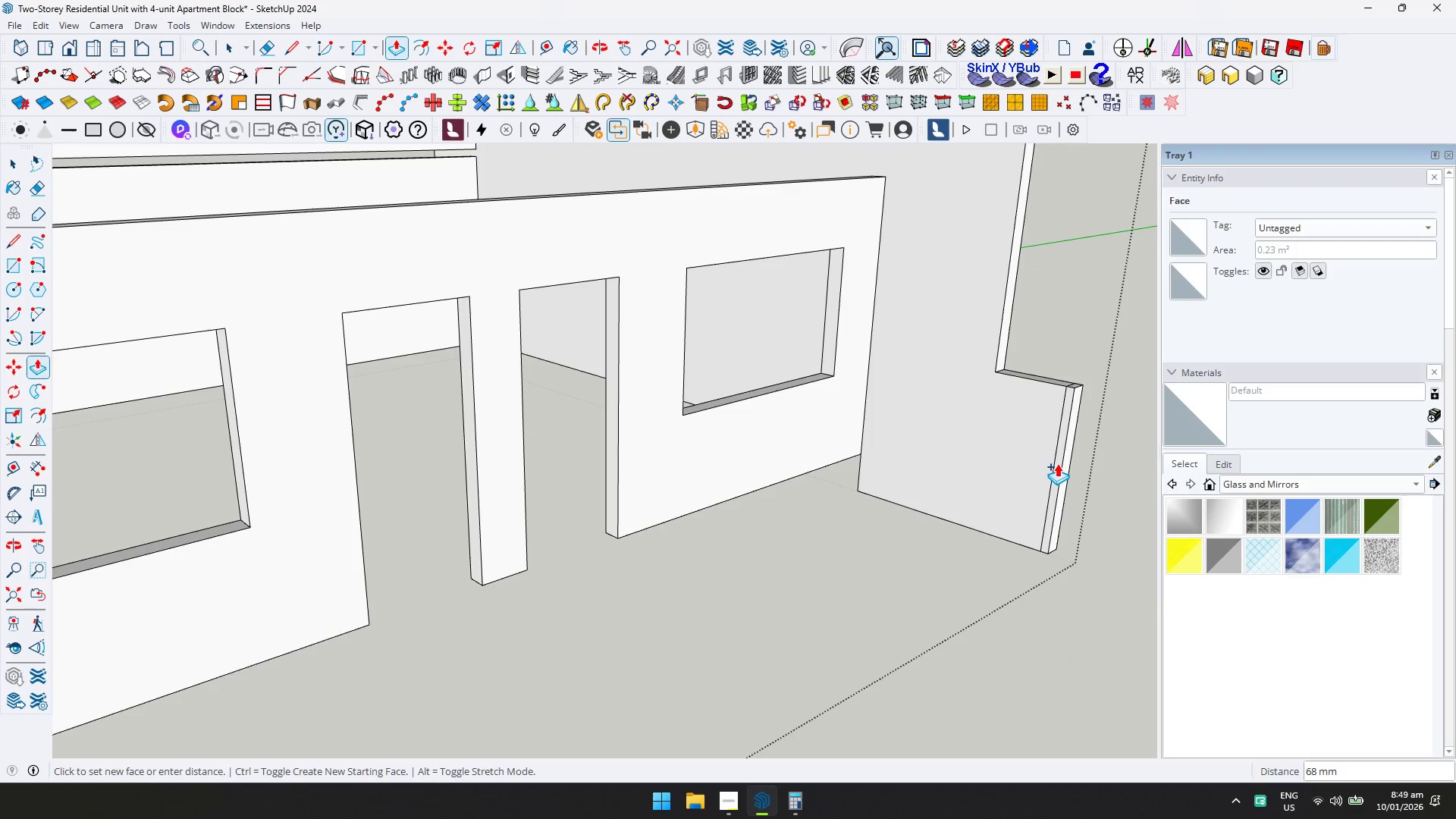 
type(15)
key(Backspace)
type(00)
 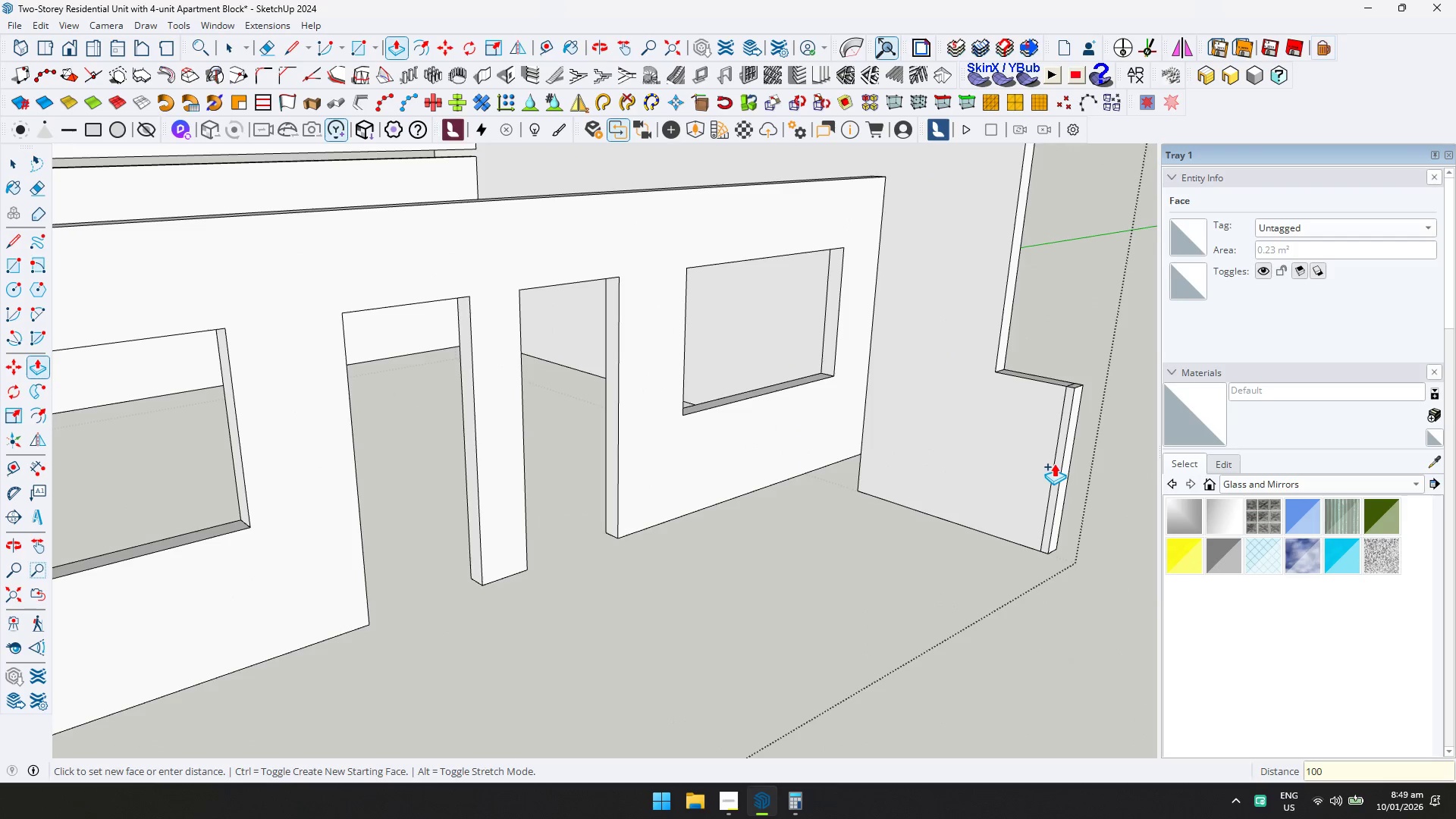 
key(Enter)
 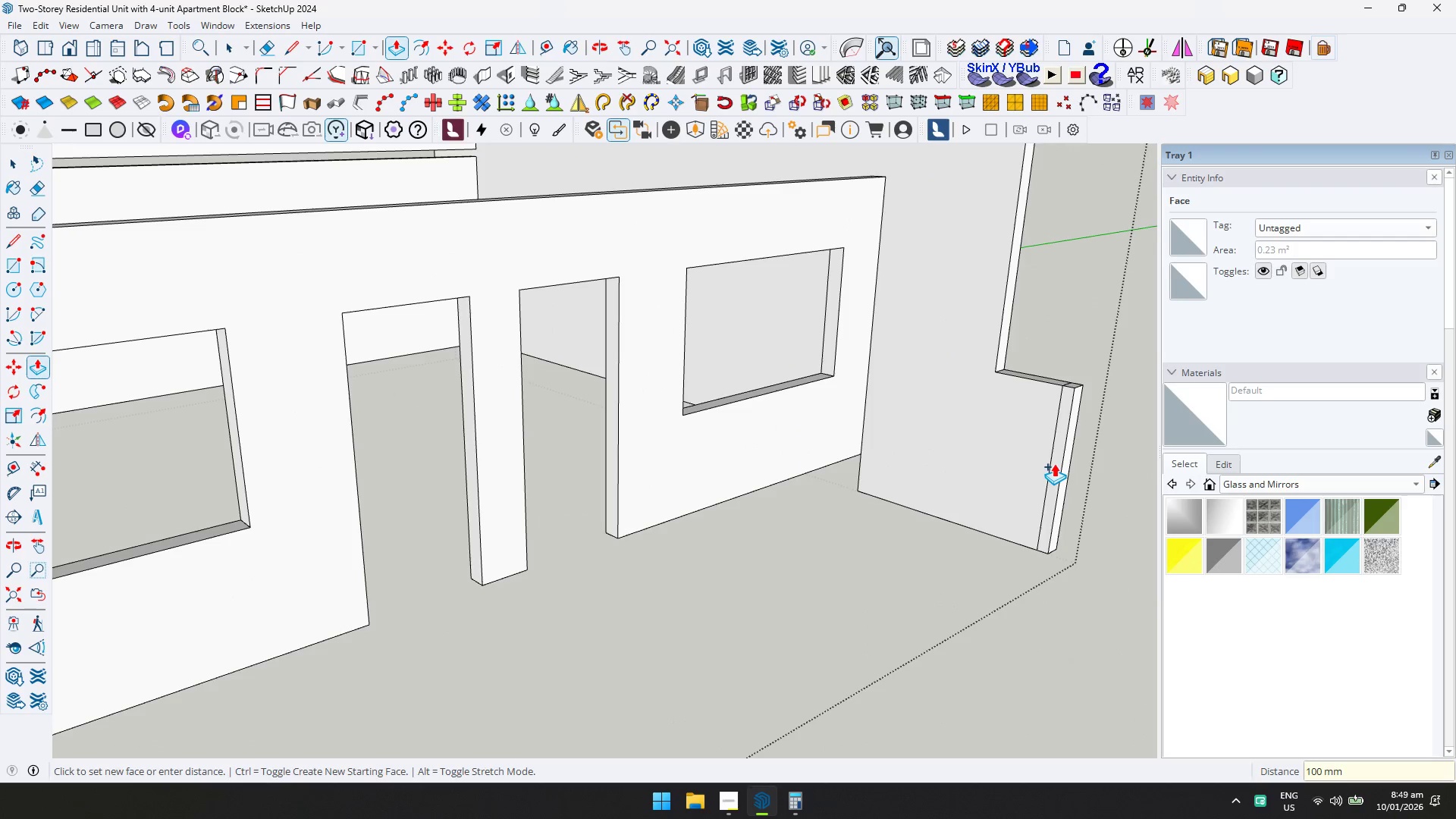 
key(Control+ControlLeft)
 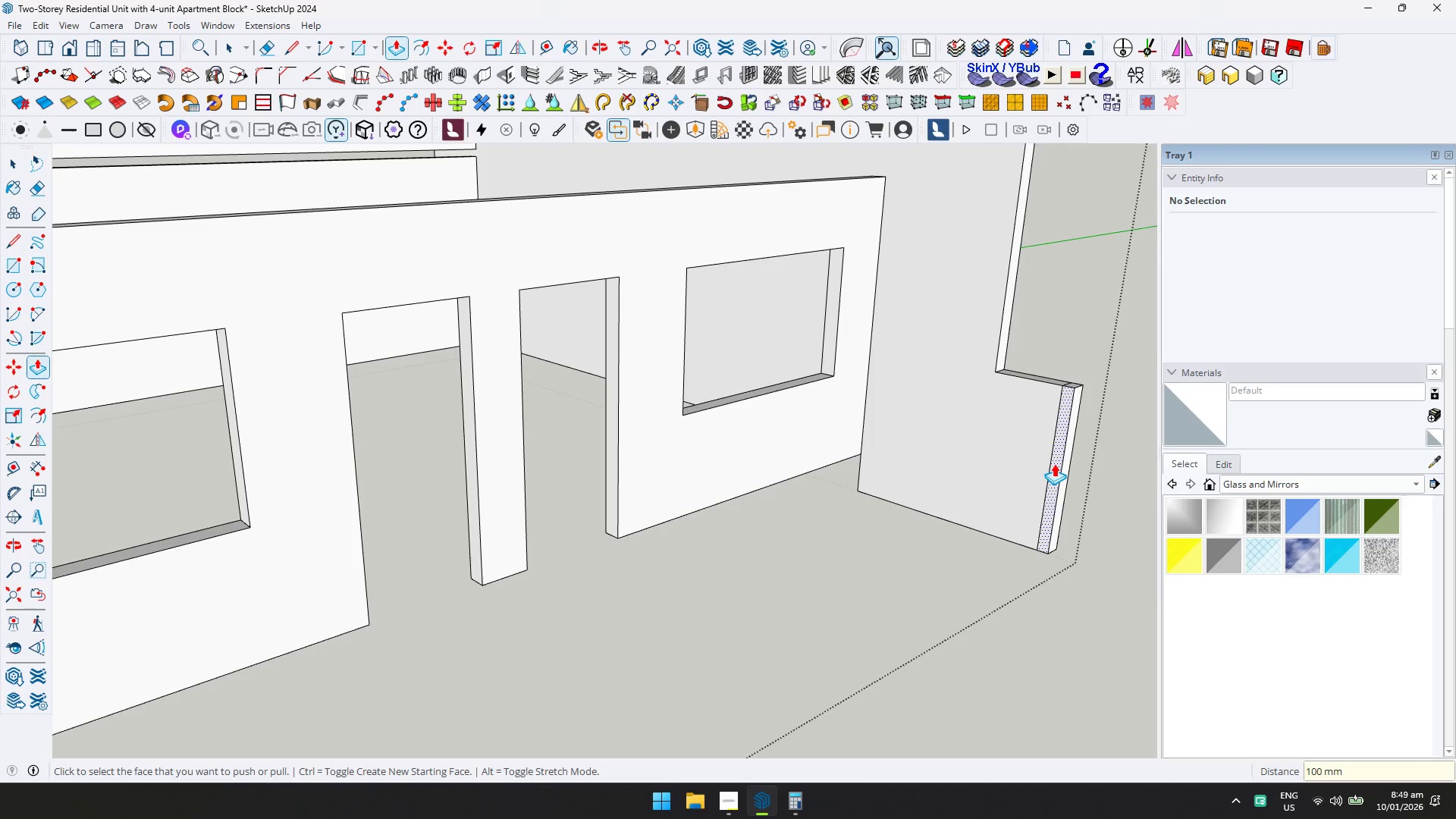 
left_click([1054, 463])
 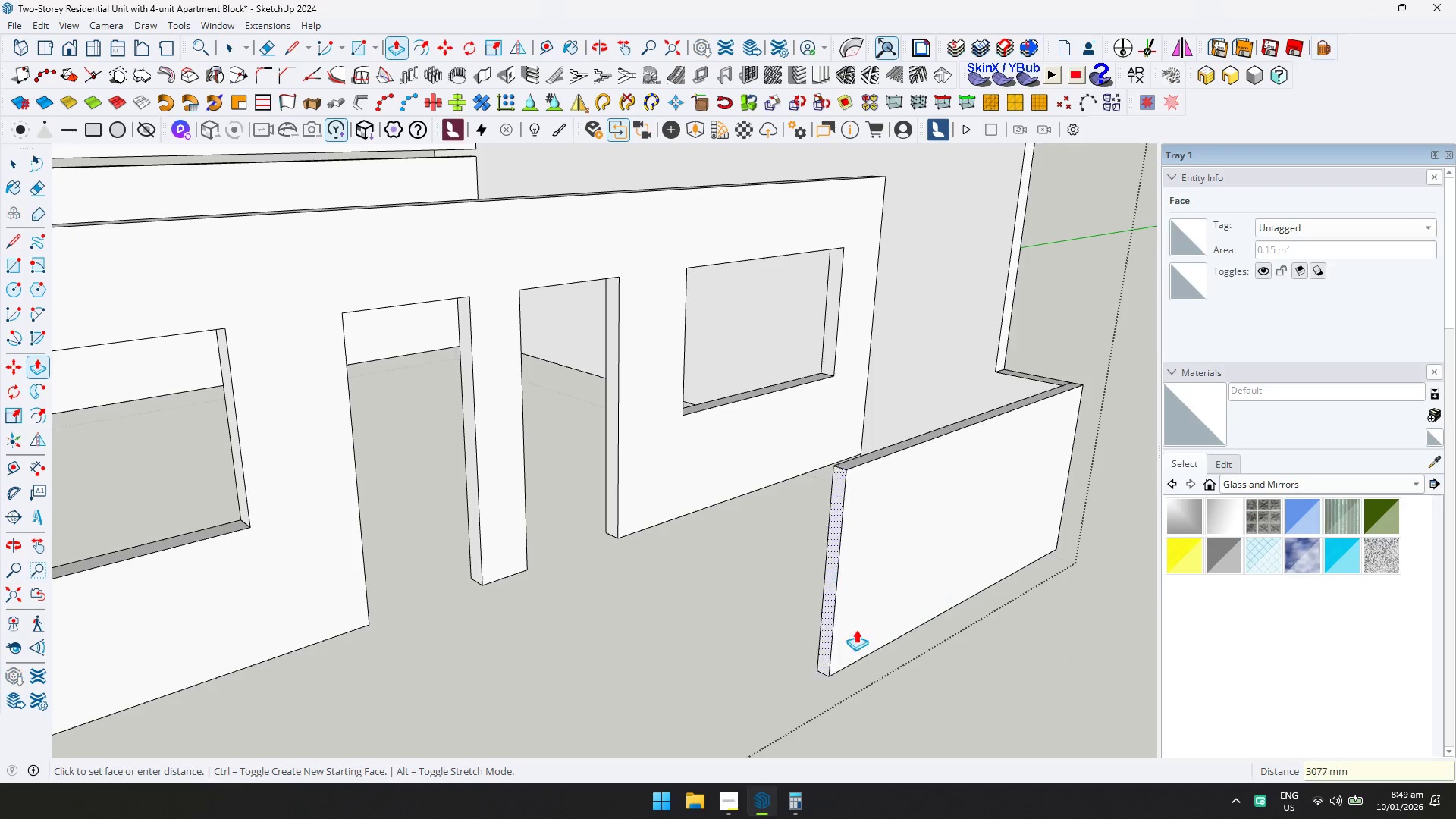 
key(D)
 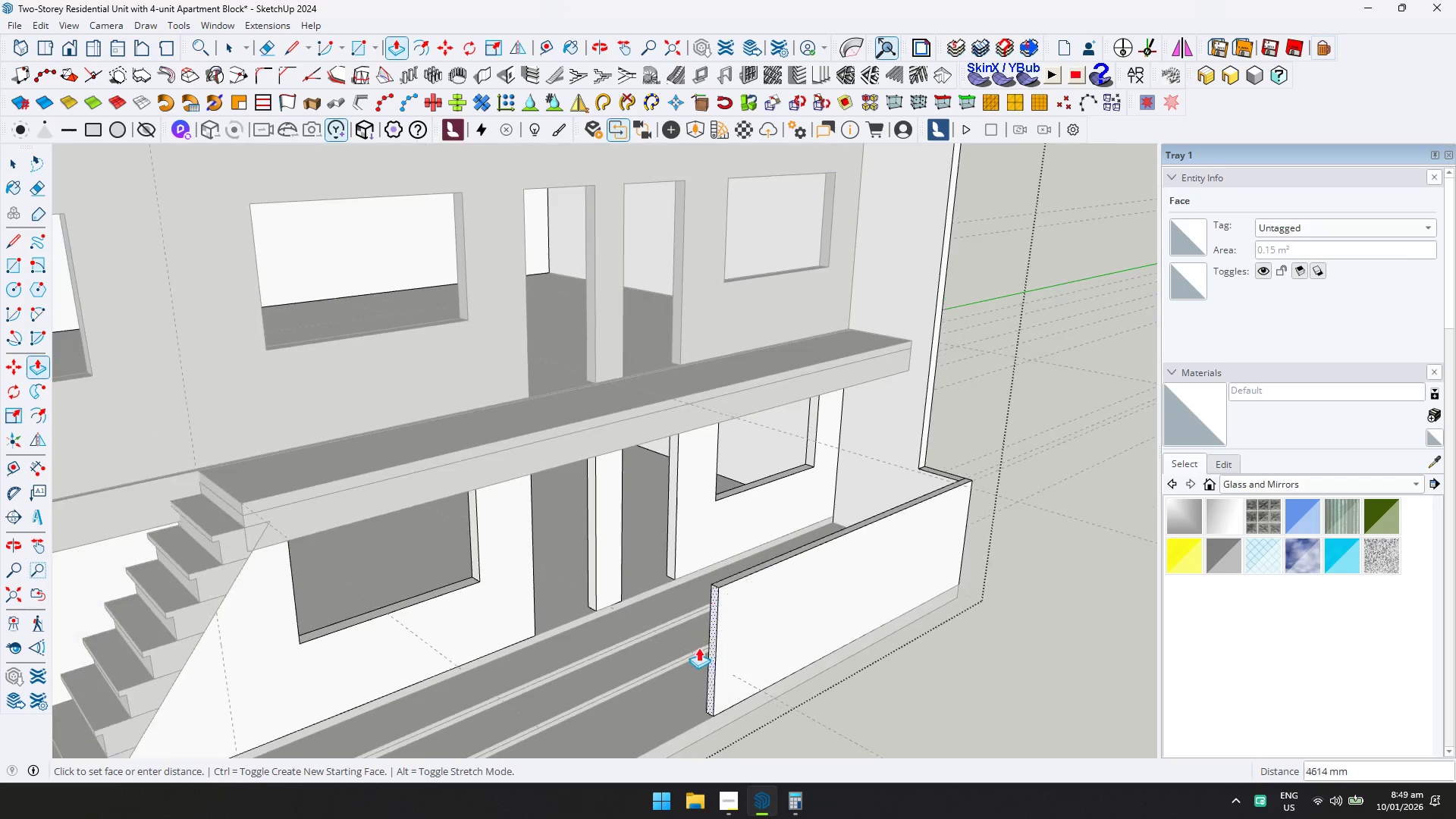 
hold_key(key=ShiftLeft, duration=0.31)
scroll: coordinate [725, 584], scroll_direction: down, amount: 12.0
 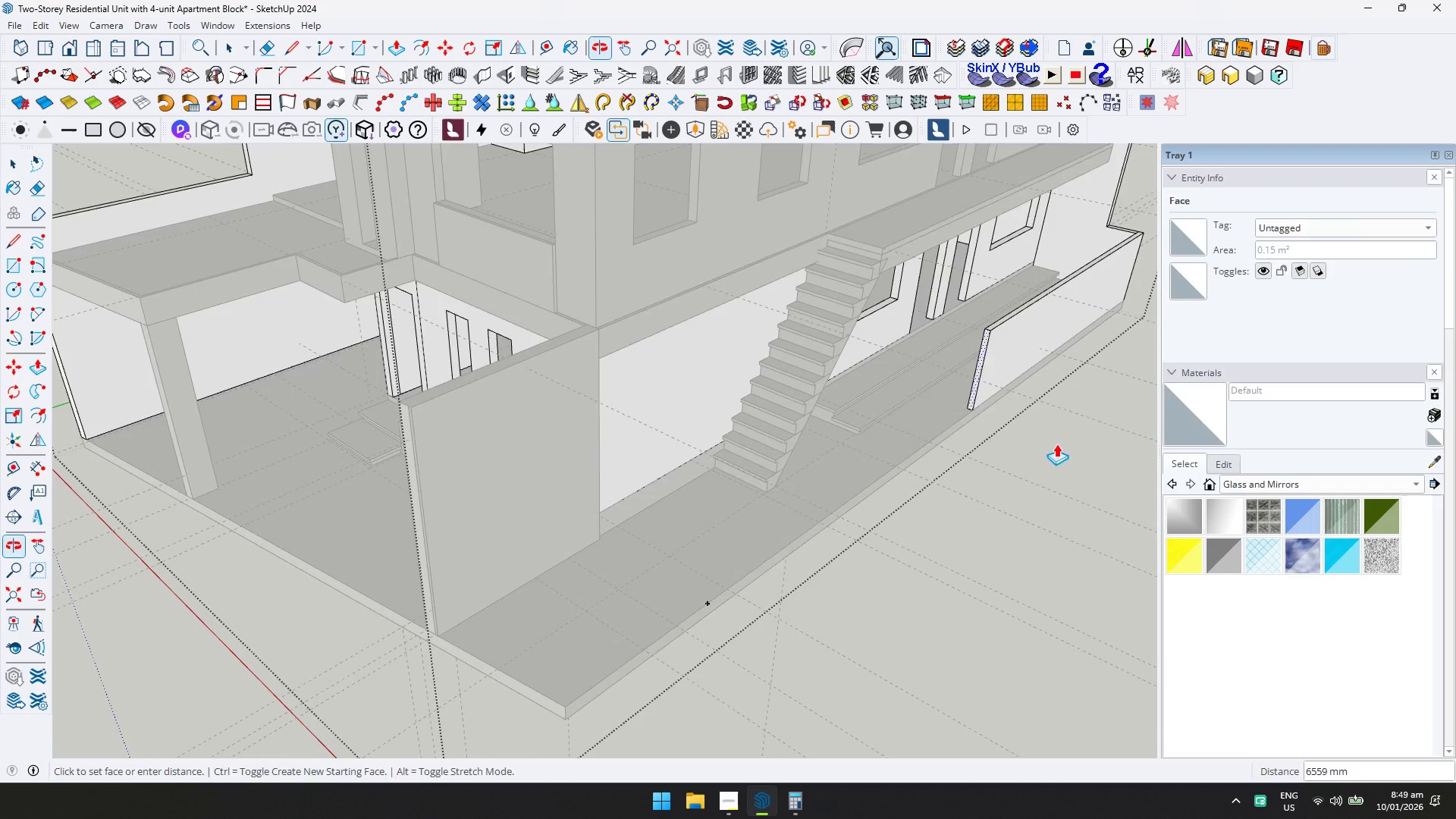 
left_click([568, 711])
 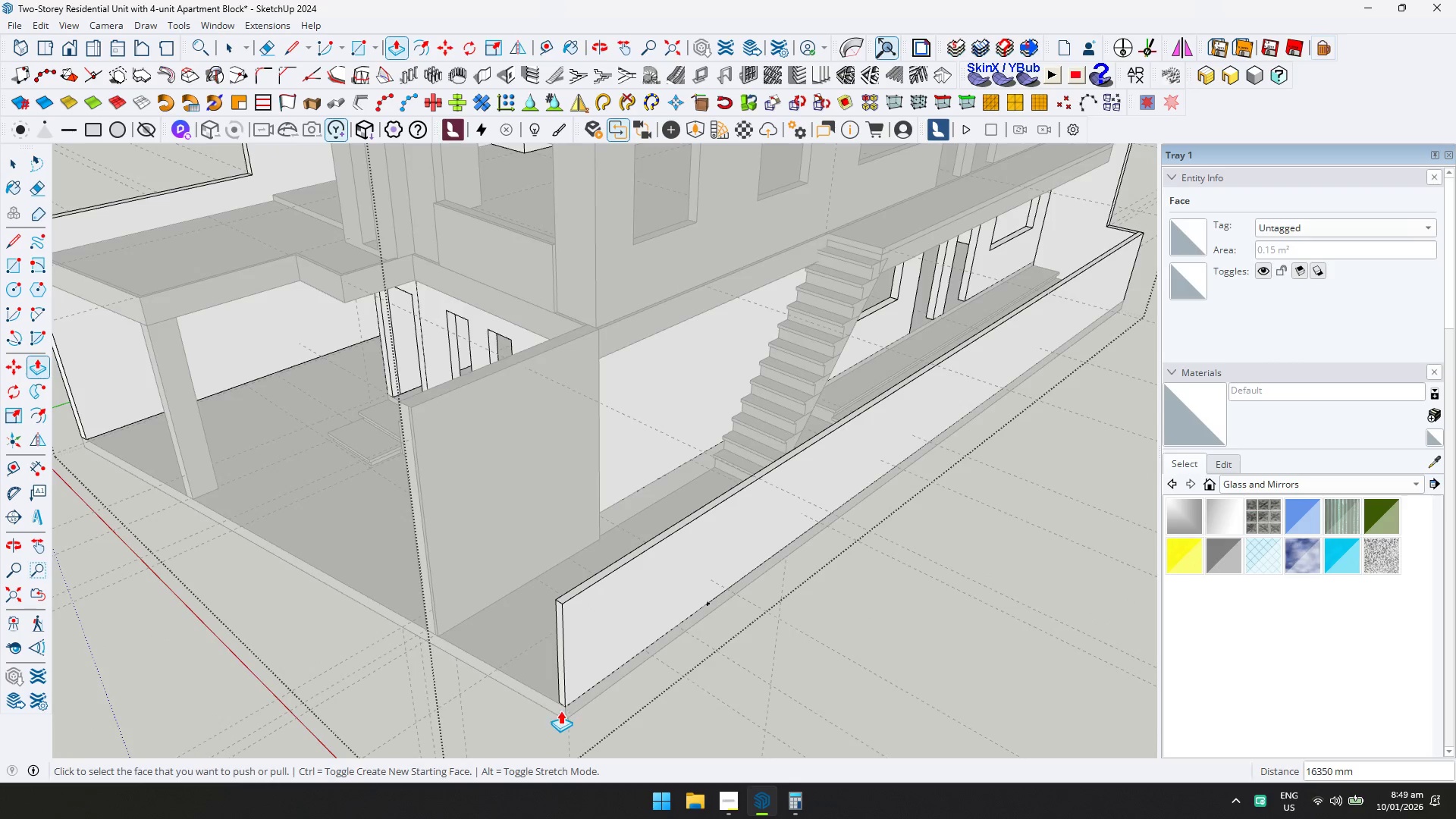 
left_click([570, 671])
 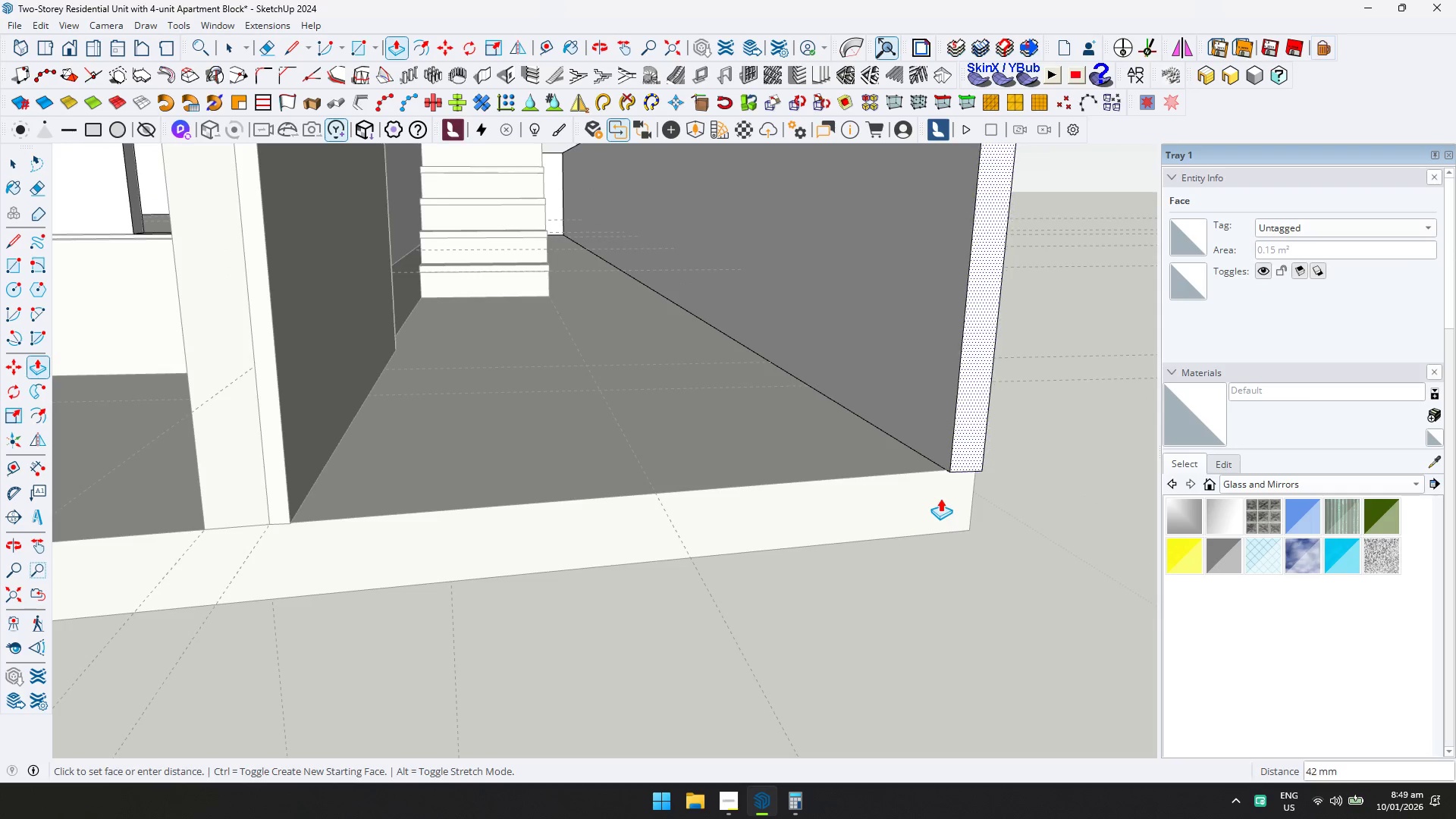 
scroll: coordinate [570, 671], scroll_direction: up, amount: 14.0
 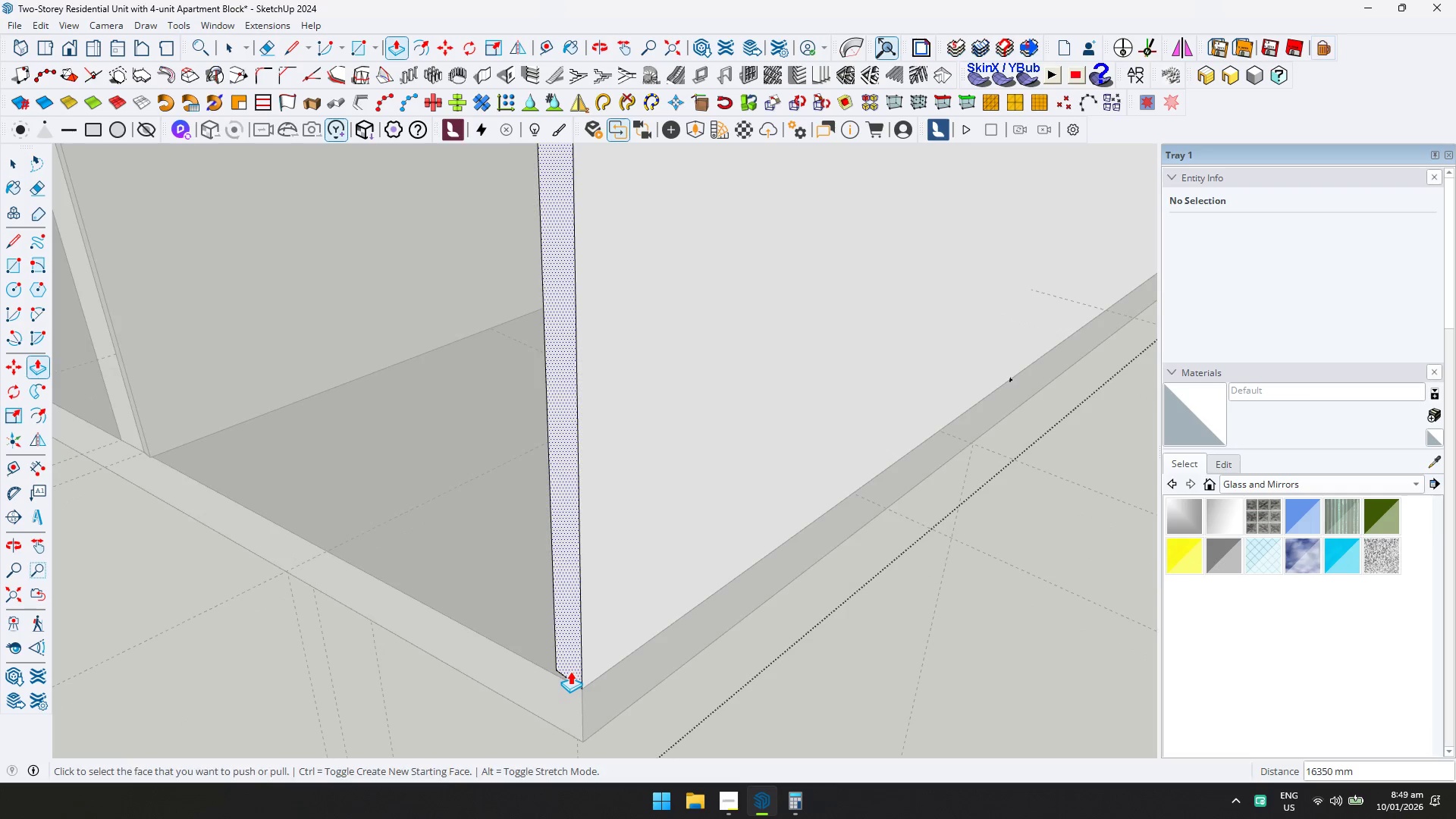 
left_click([943, 473])
 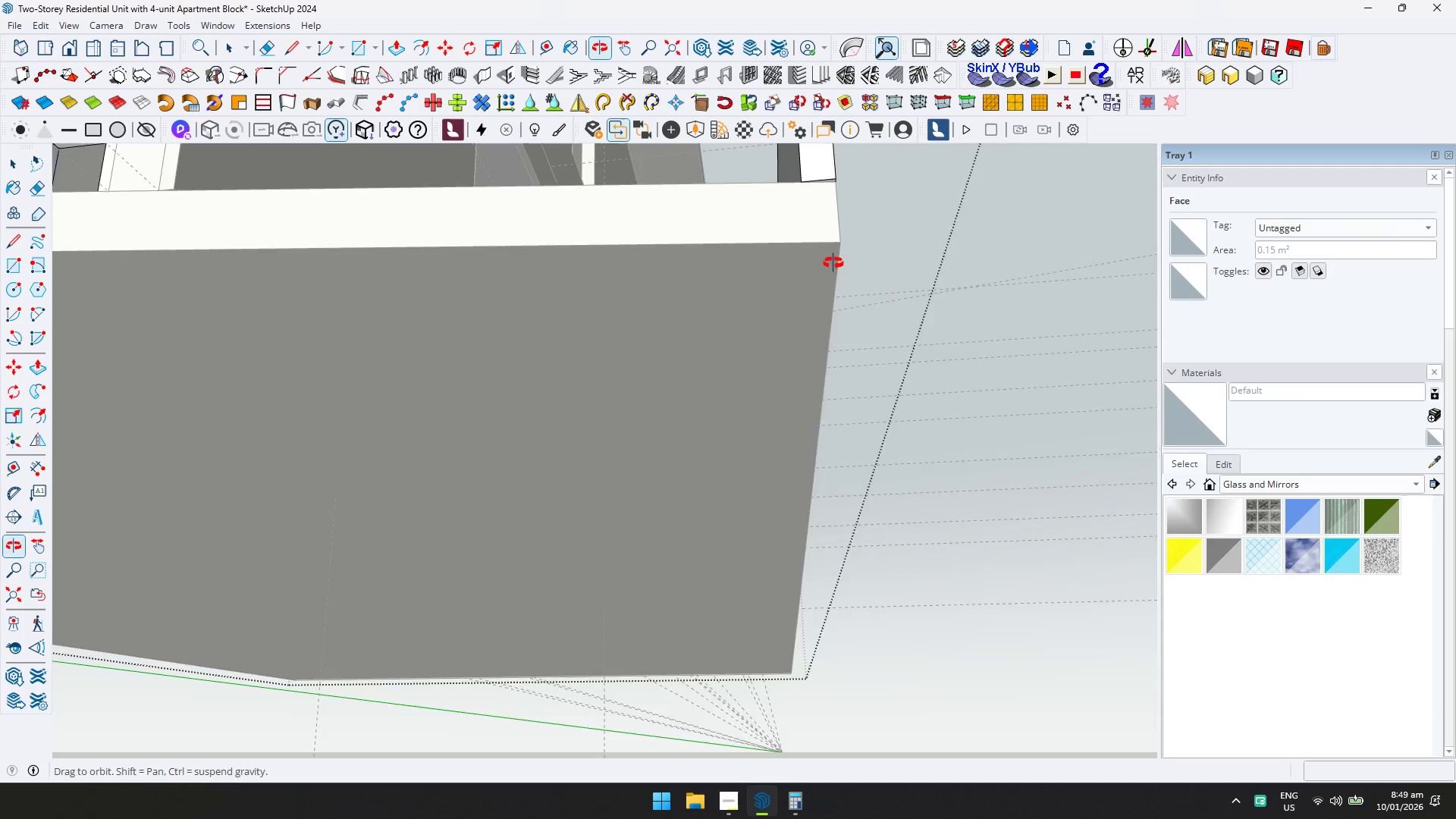 
key(Shift+ShiftLeft)
 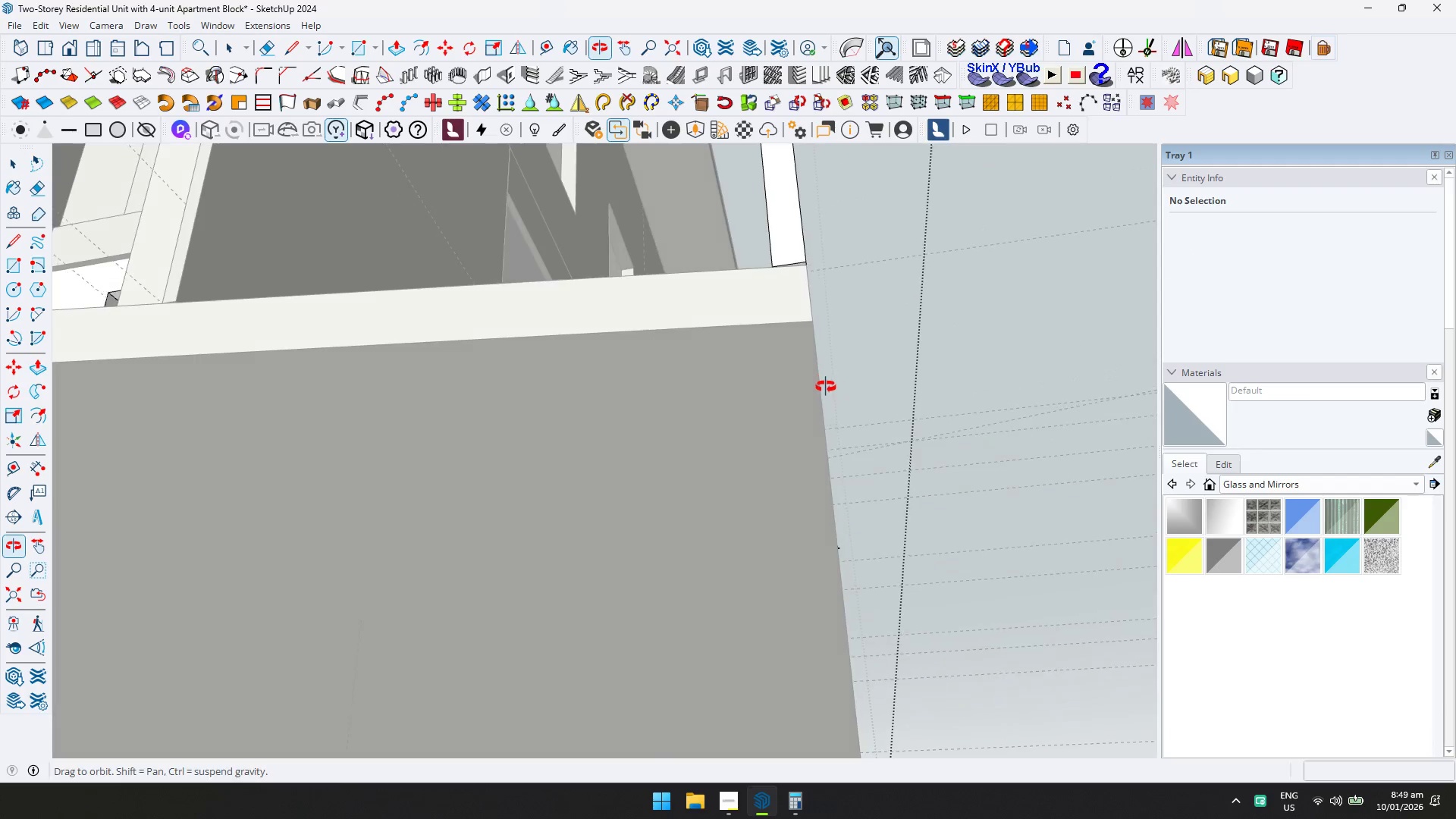 
key(L)
 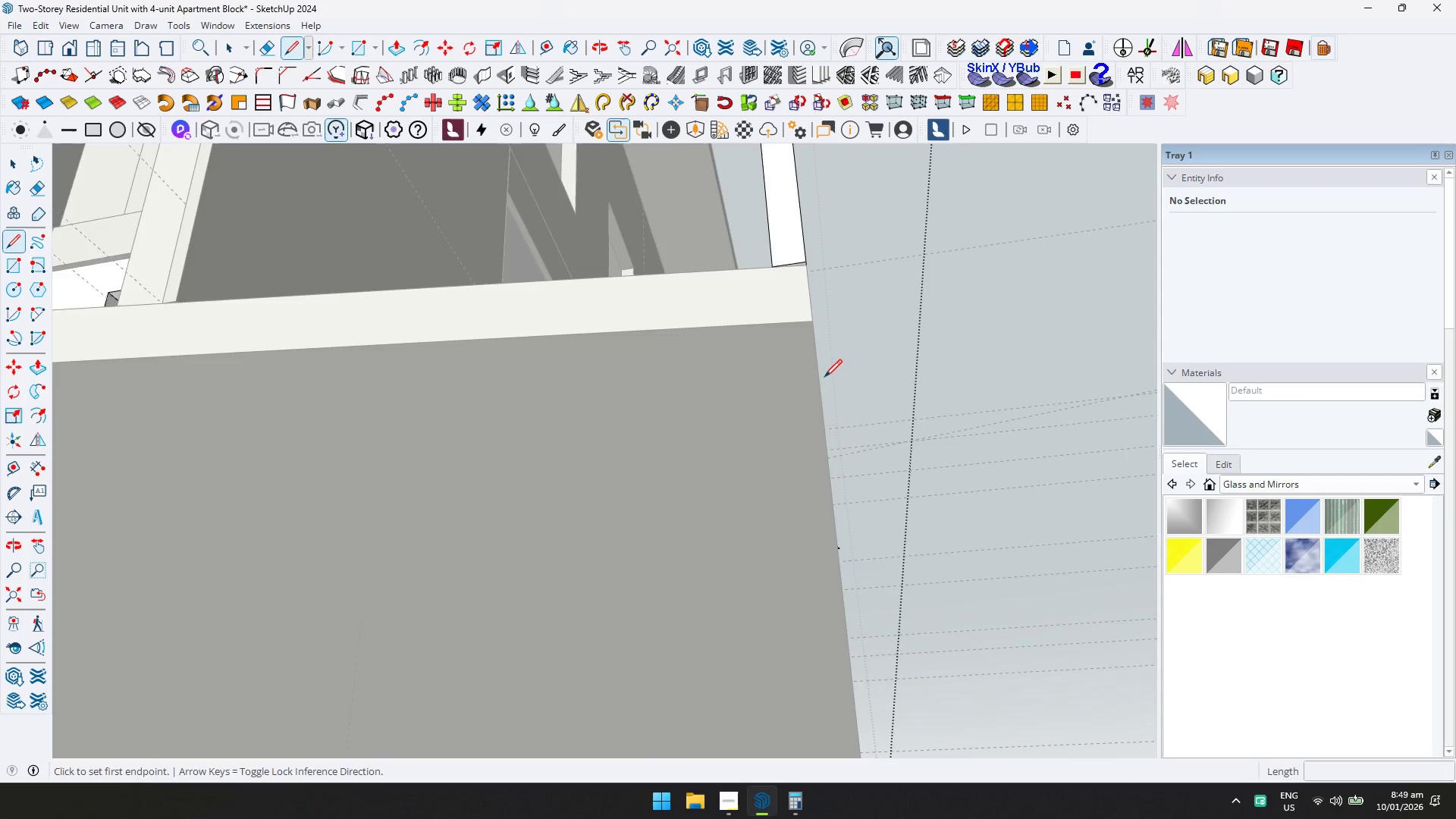 
scroll: coordinate [816, 362], scroll_direction: up, amount: 3.0
 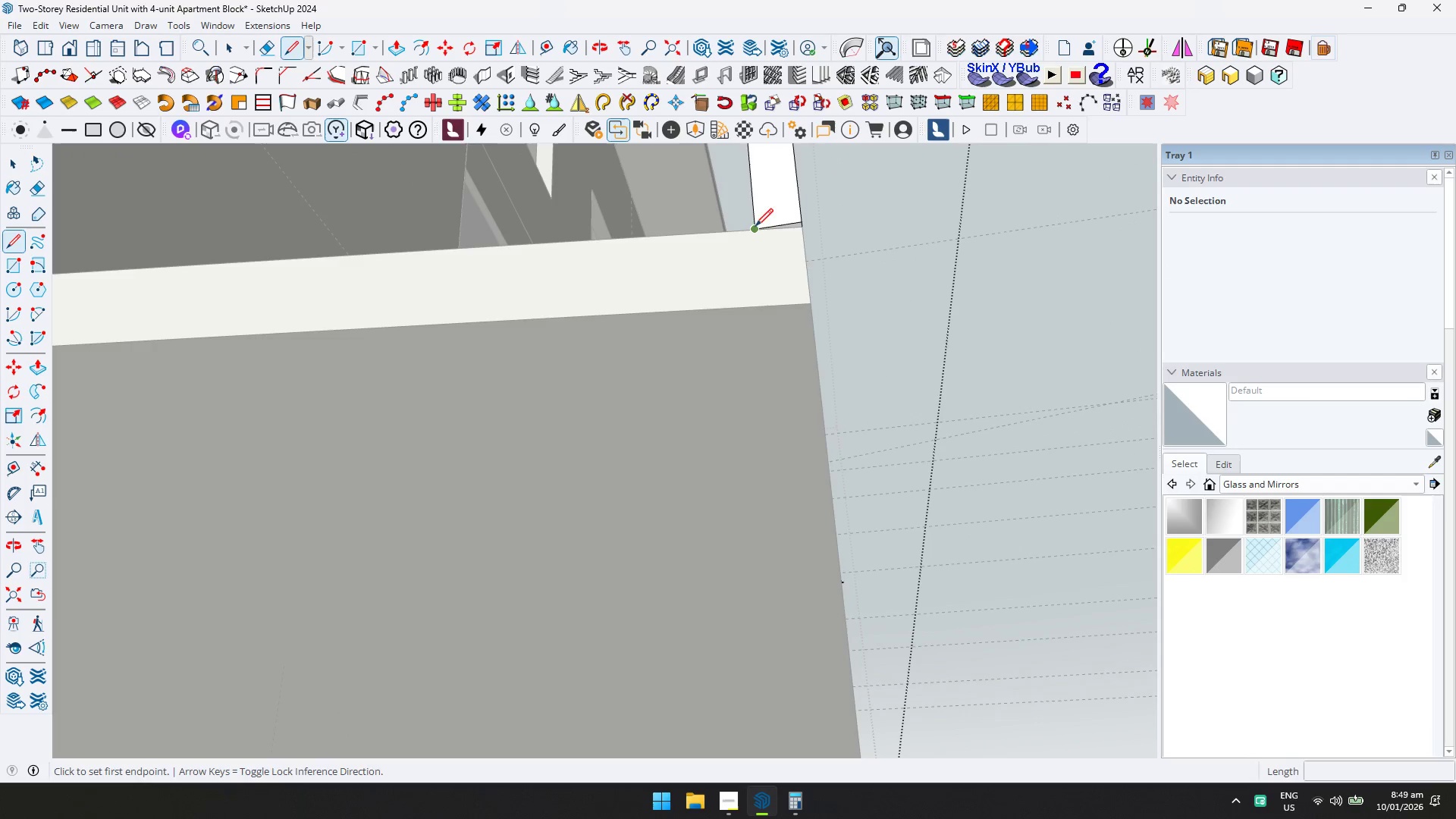 
left_click([755, 230])
 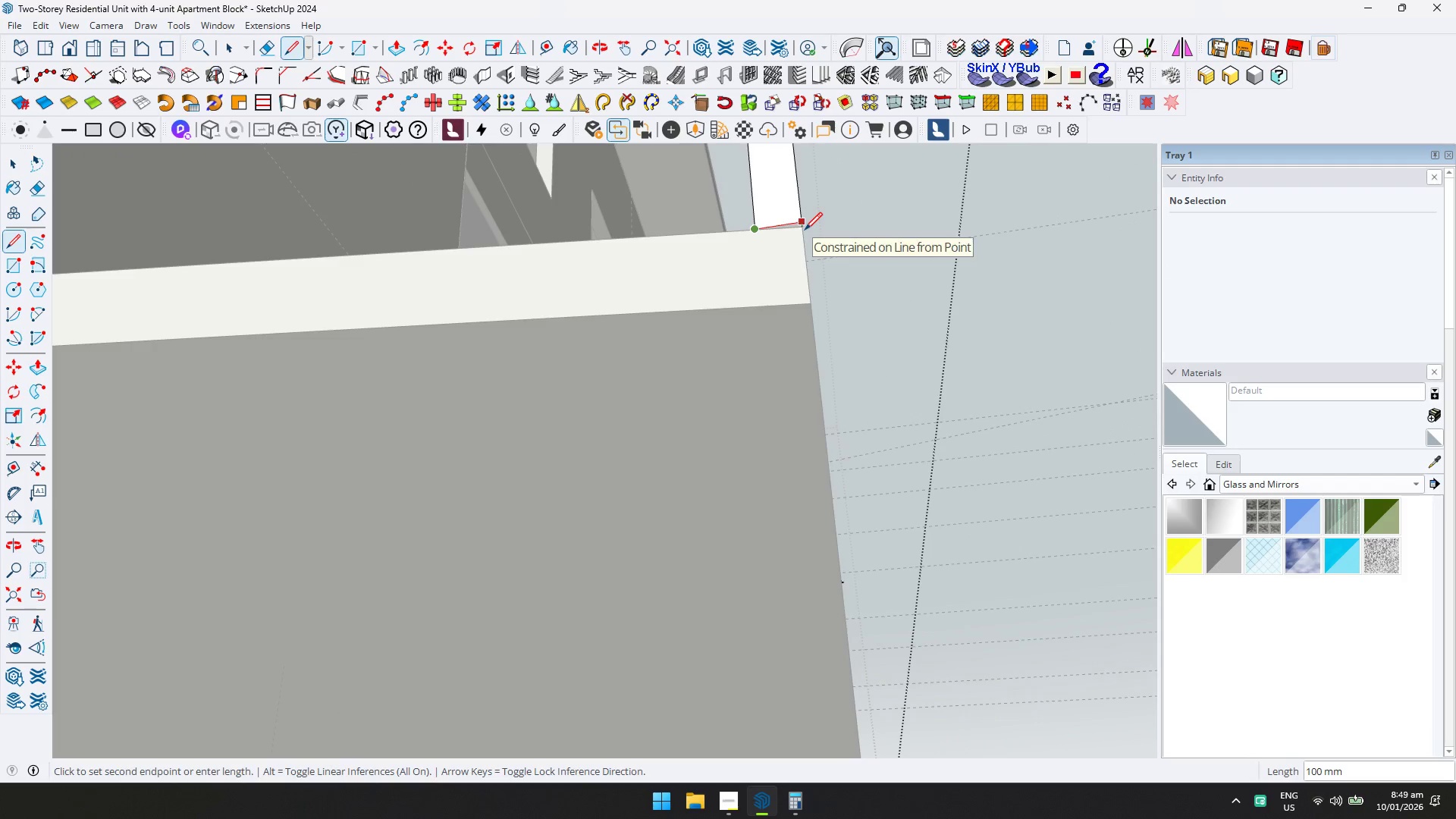 
left_click([804, 232])
 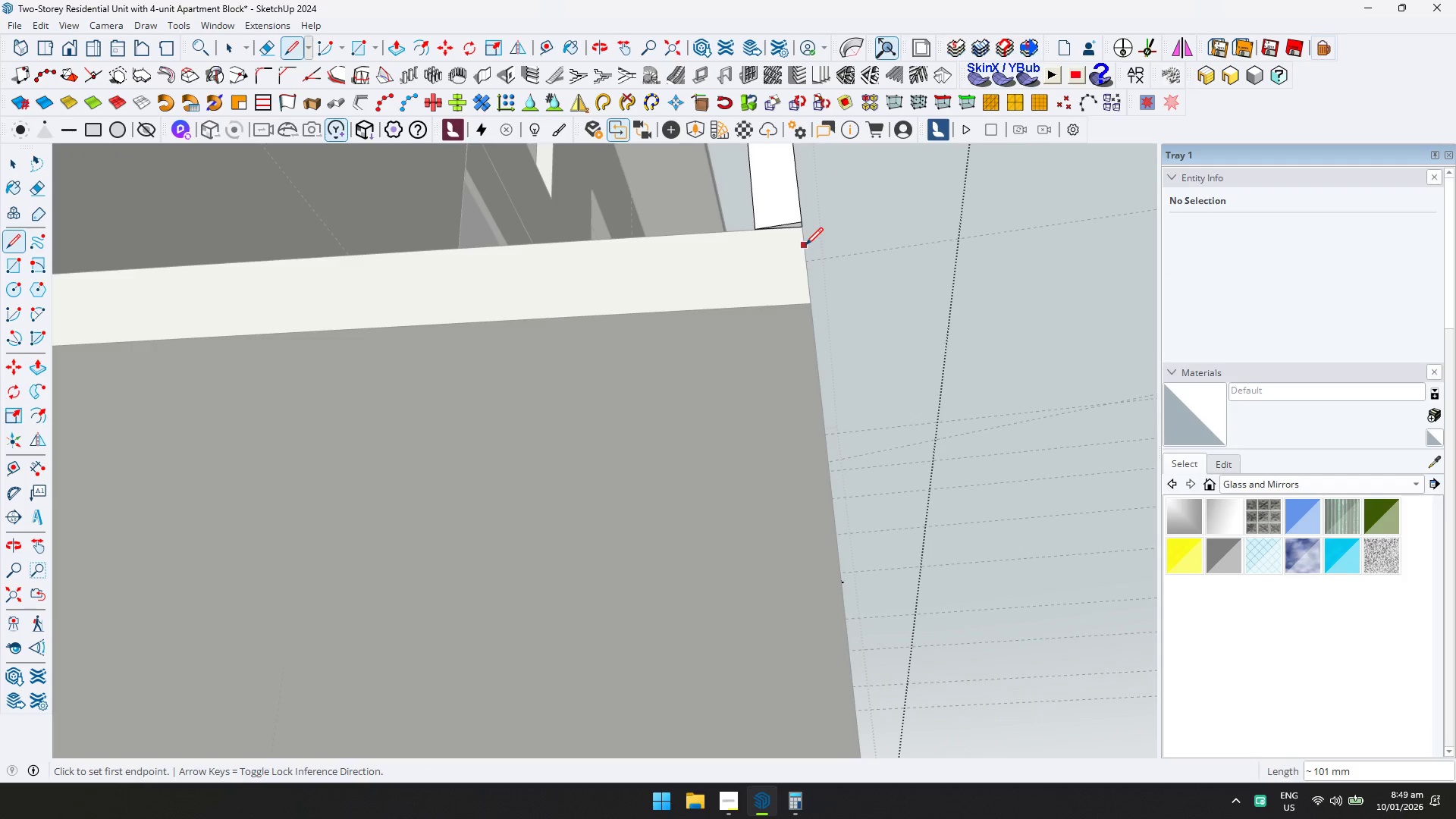 
key(P)
 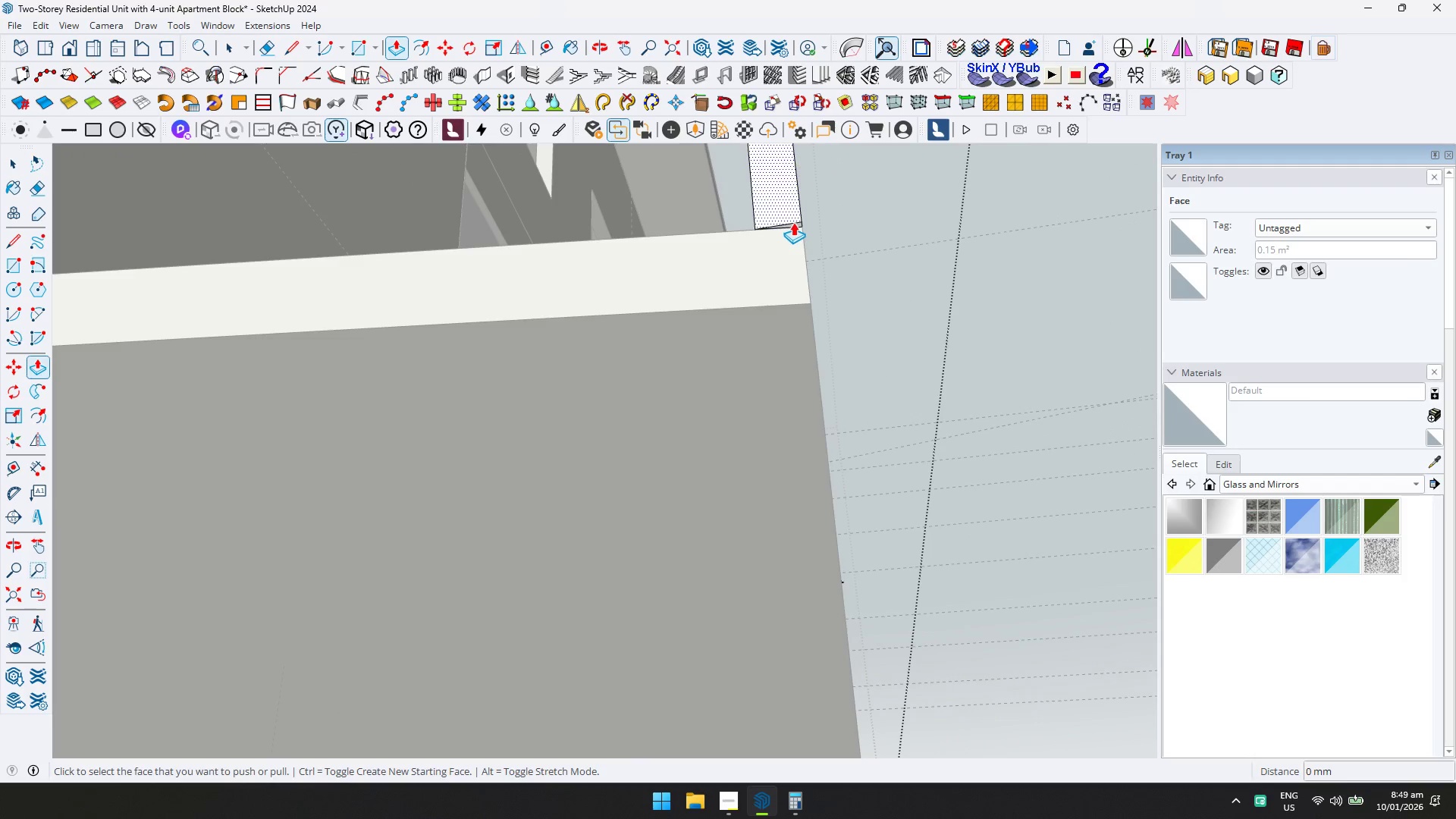 
left_click([794, 224])
 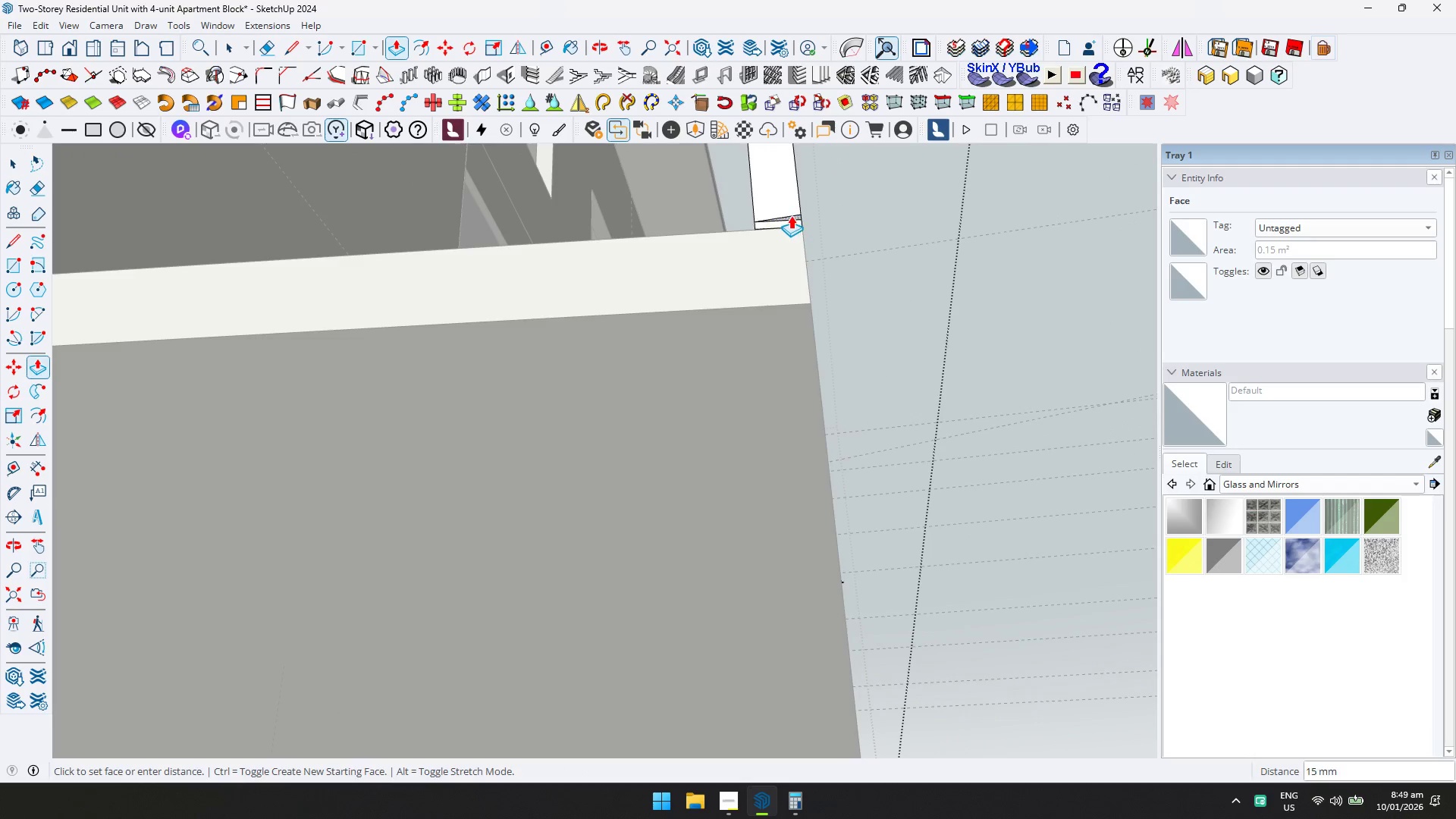 
key(D)
 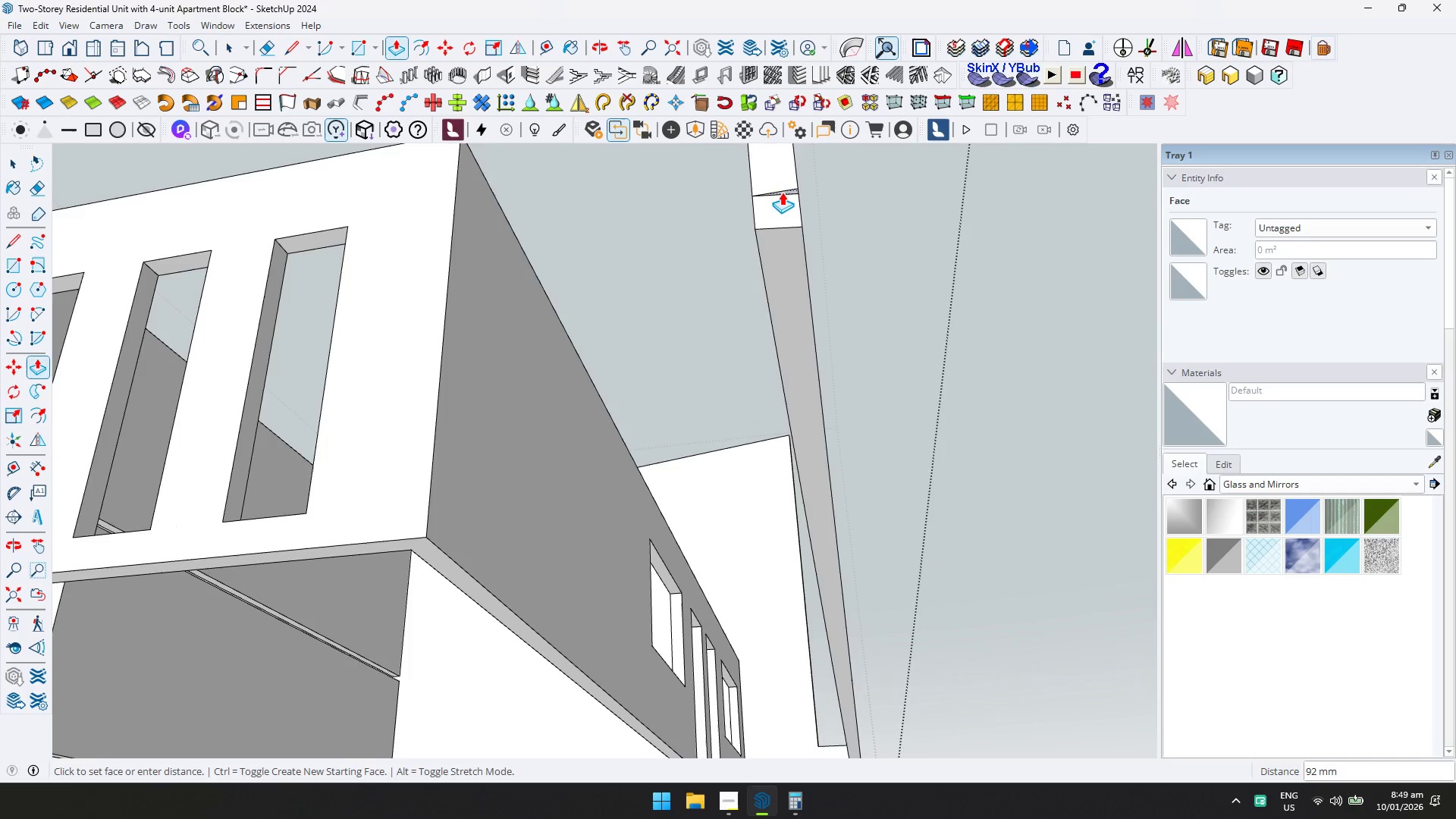 
hold_key(key=ShiftLeft, duration=0.31)
scroll: coordinate [780, 192], scroll_direction: down, amount: 4.0
 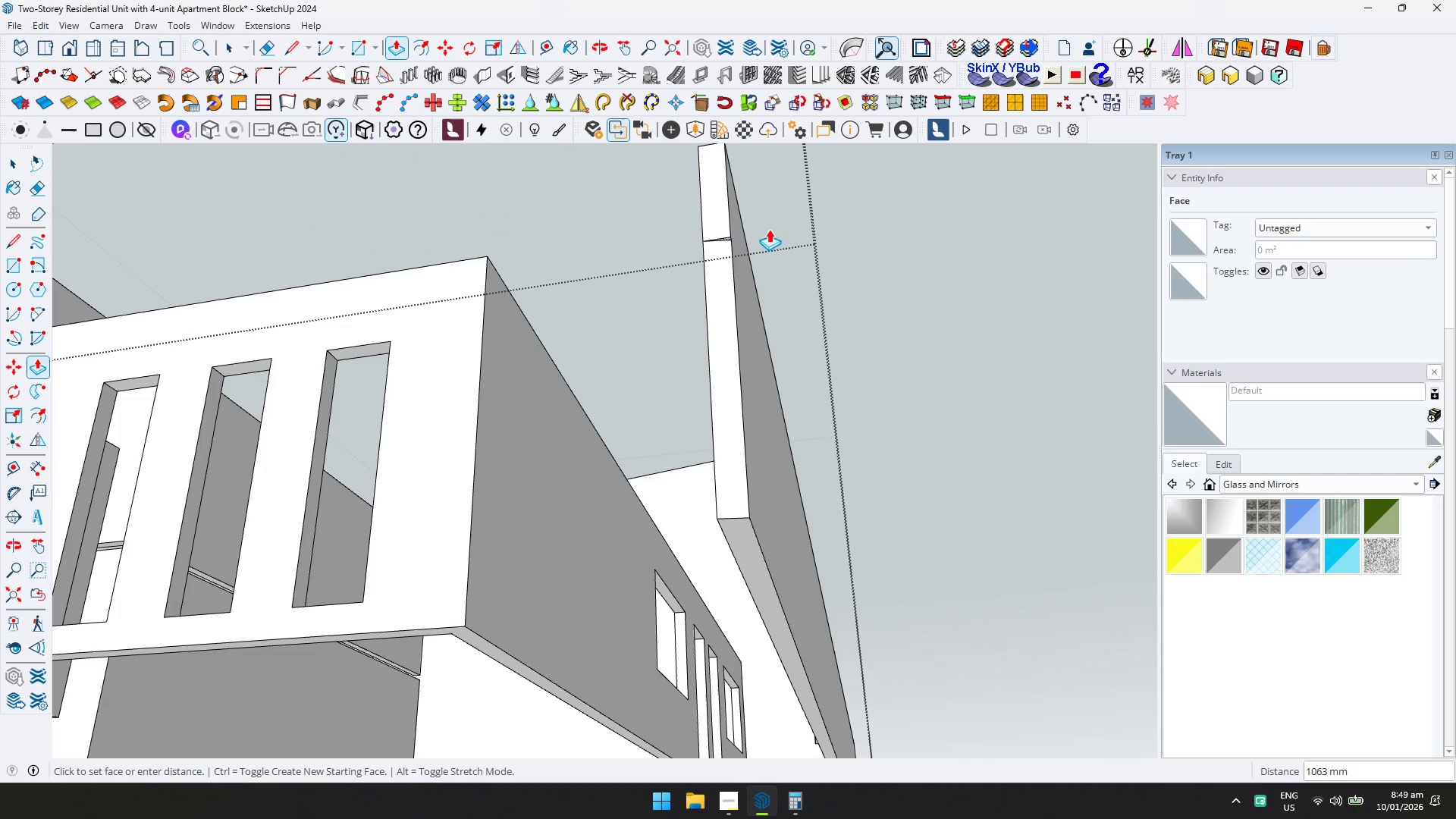 
key(D)
 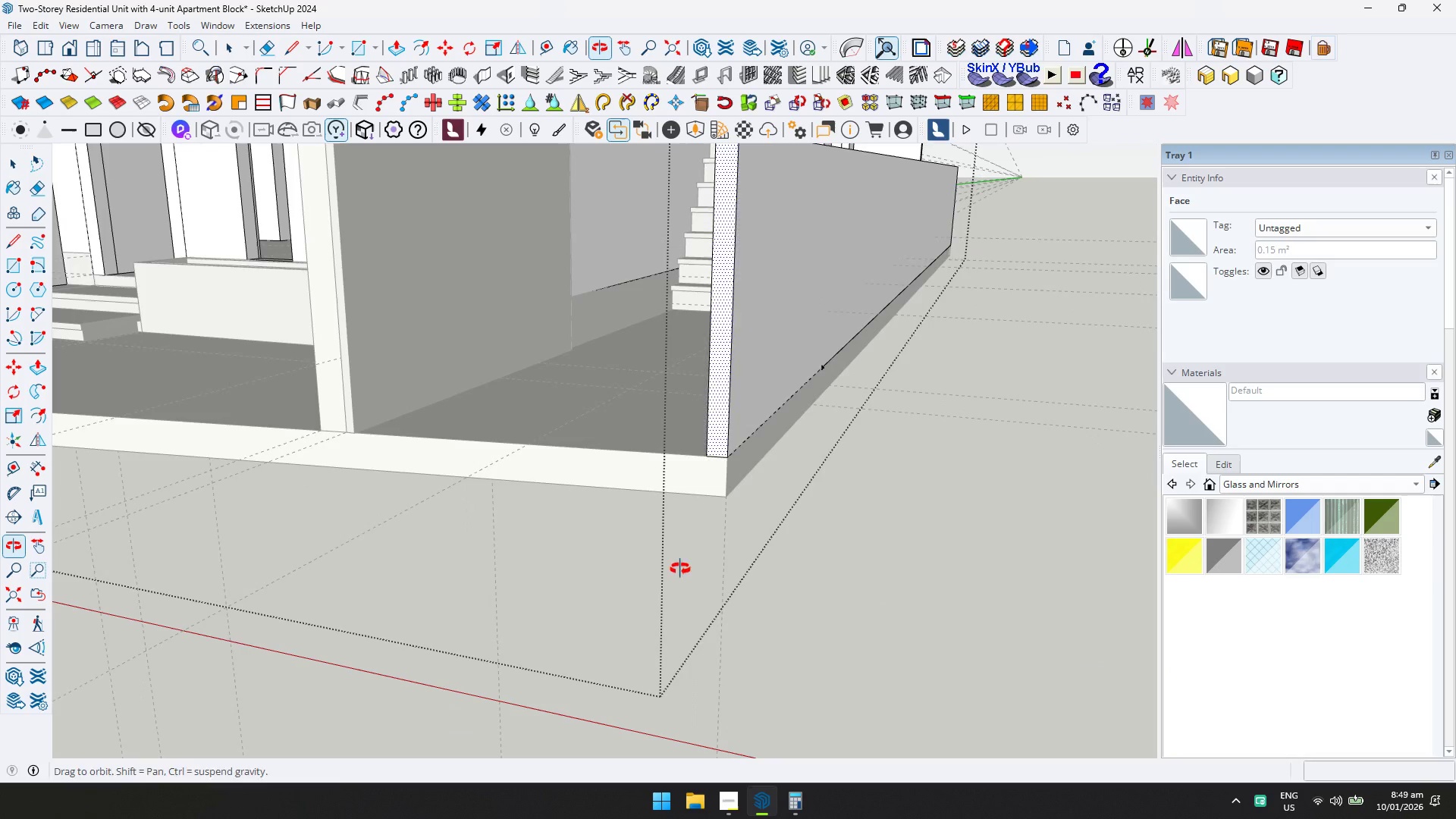 
scroll: coordinate [758, 442], scroll_direction: down, amount: 7.0
 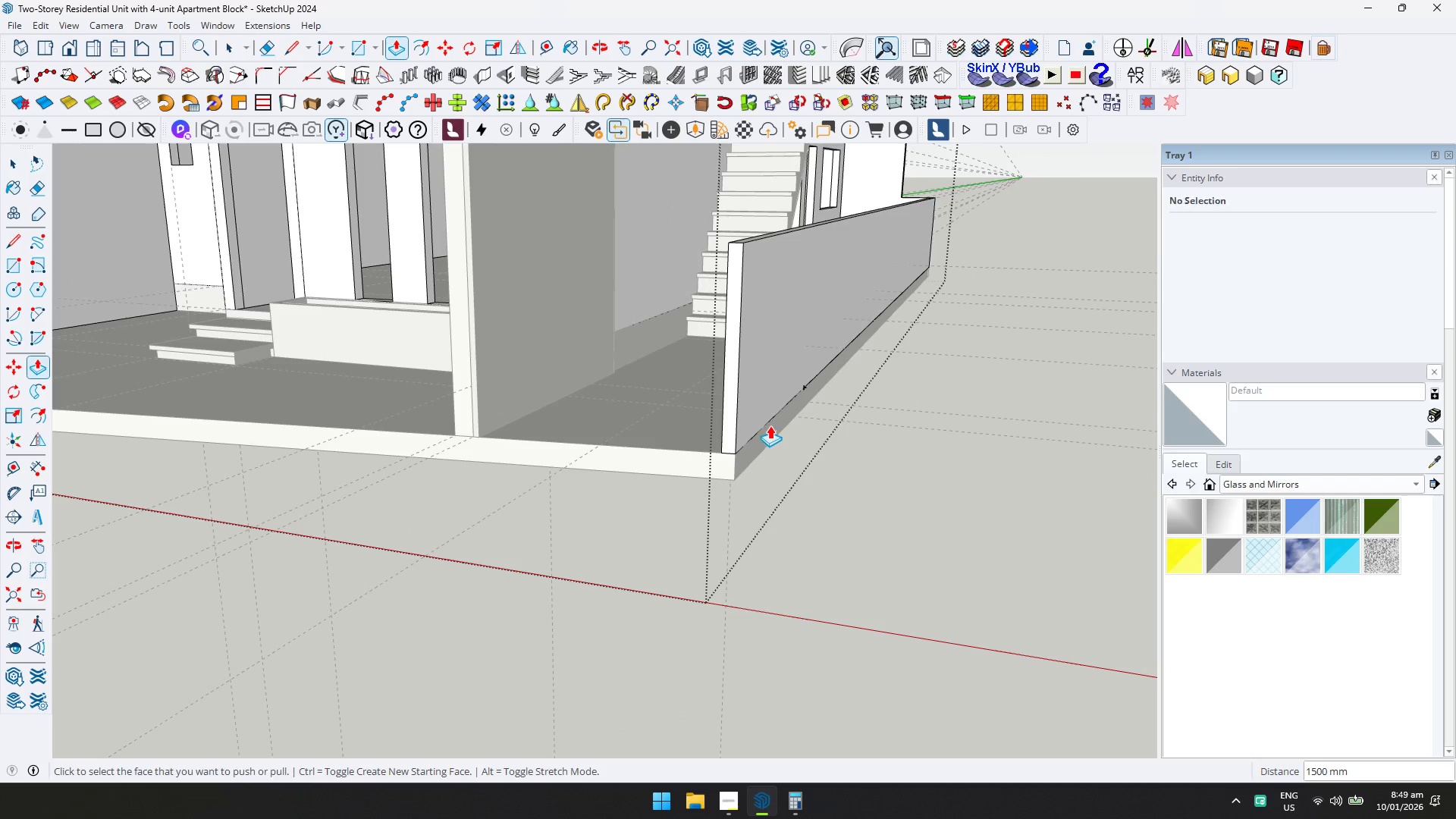 
key(Shift+ShiftLeft)
 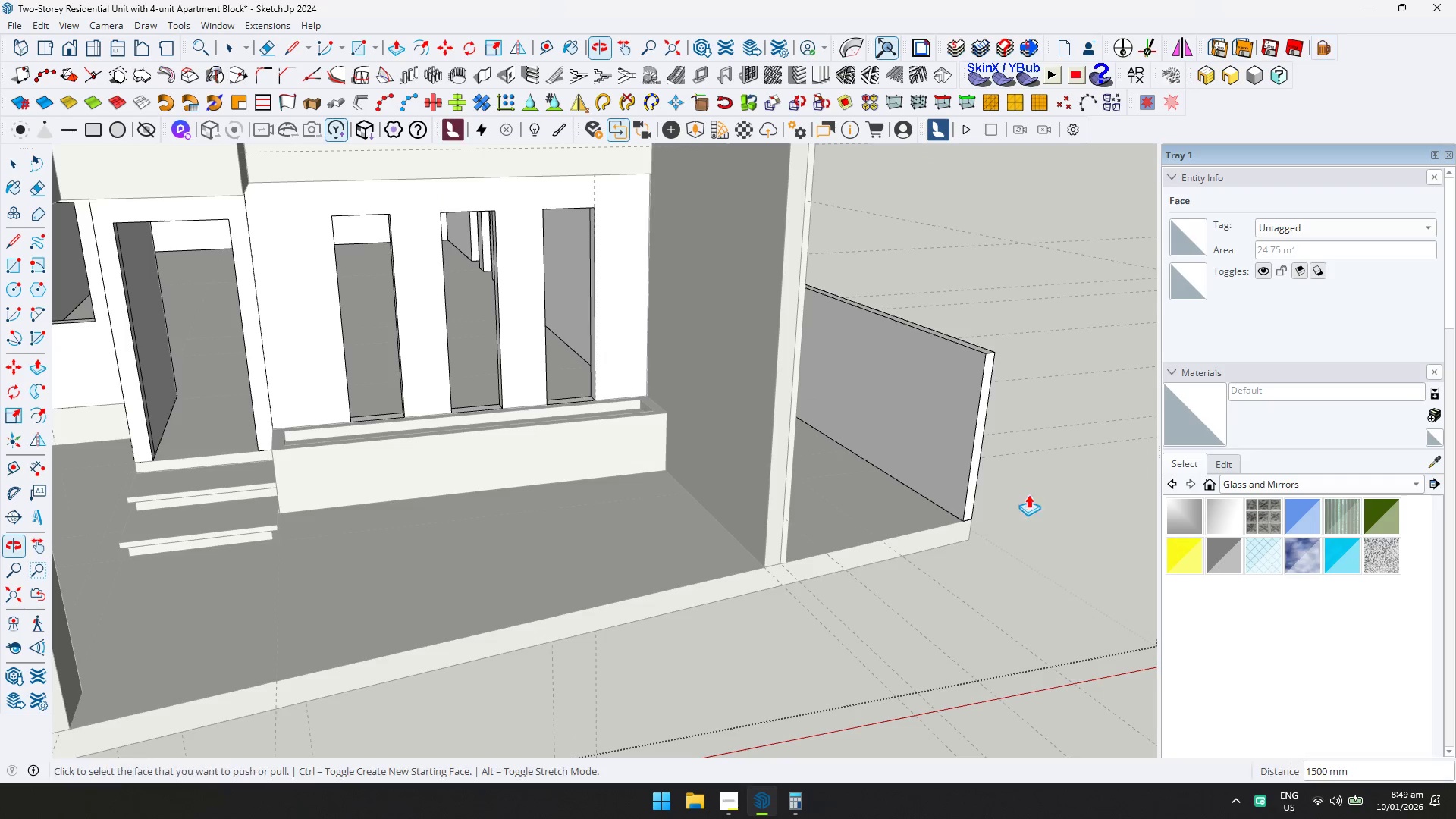 
key(Shift+1)
 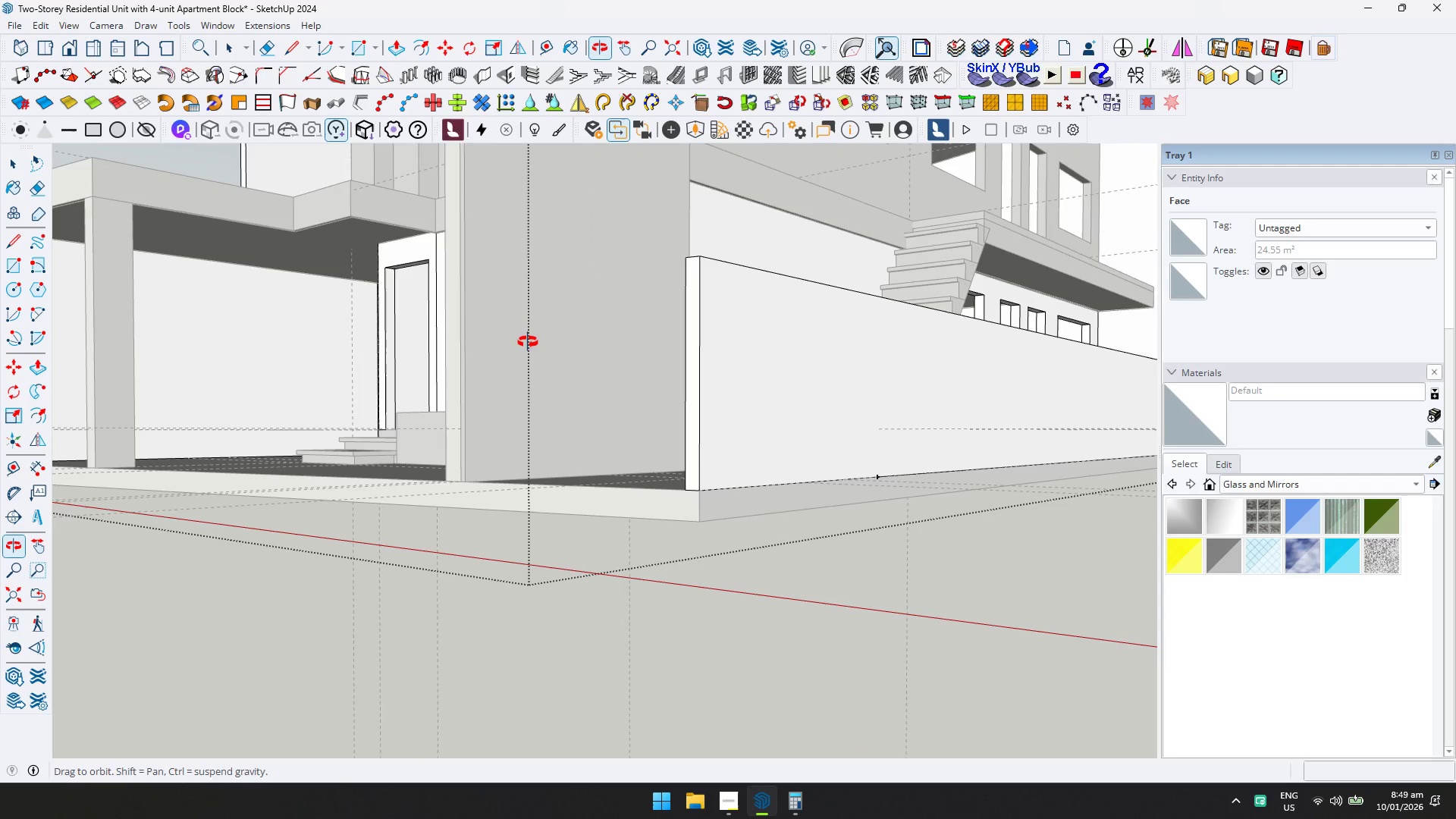 
key(Space)
 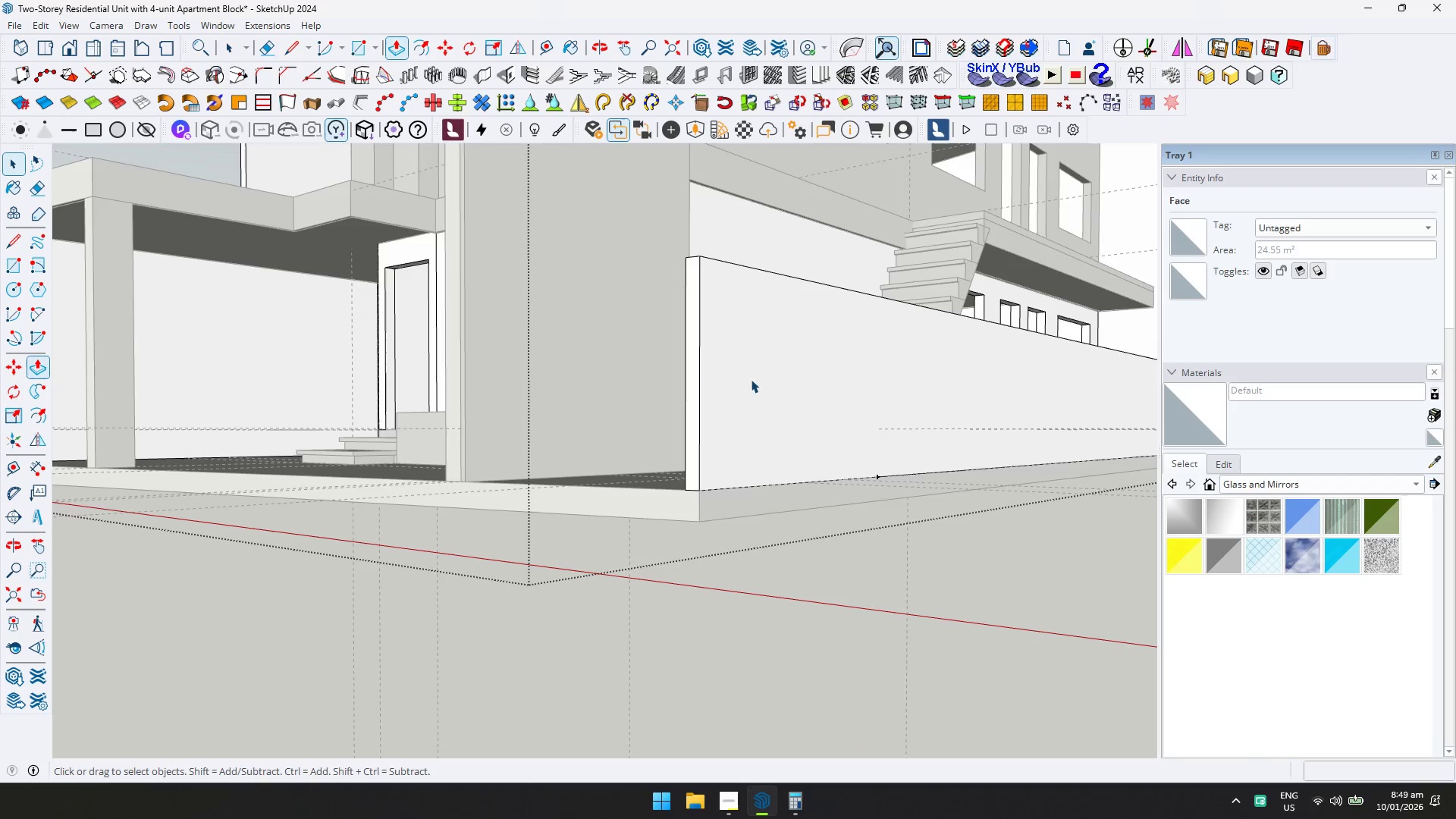 
key(Escape)
 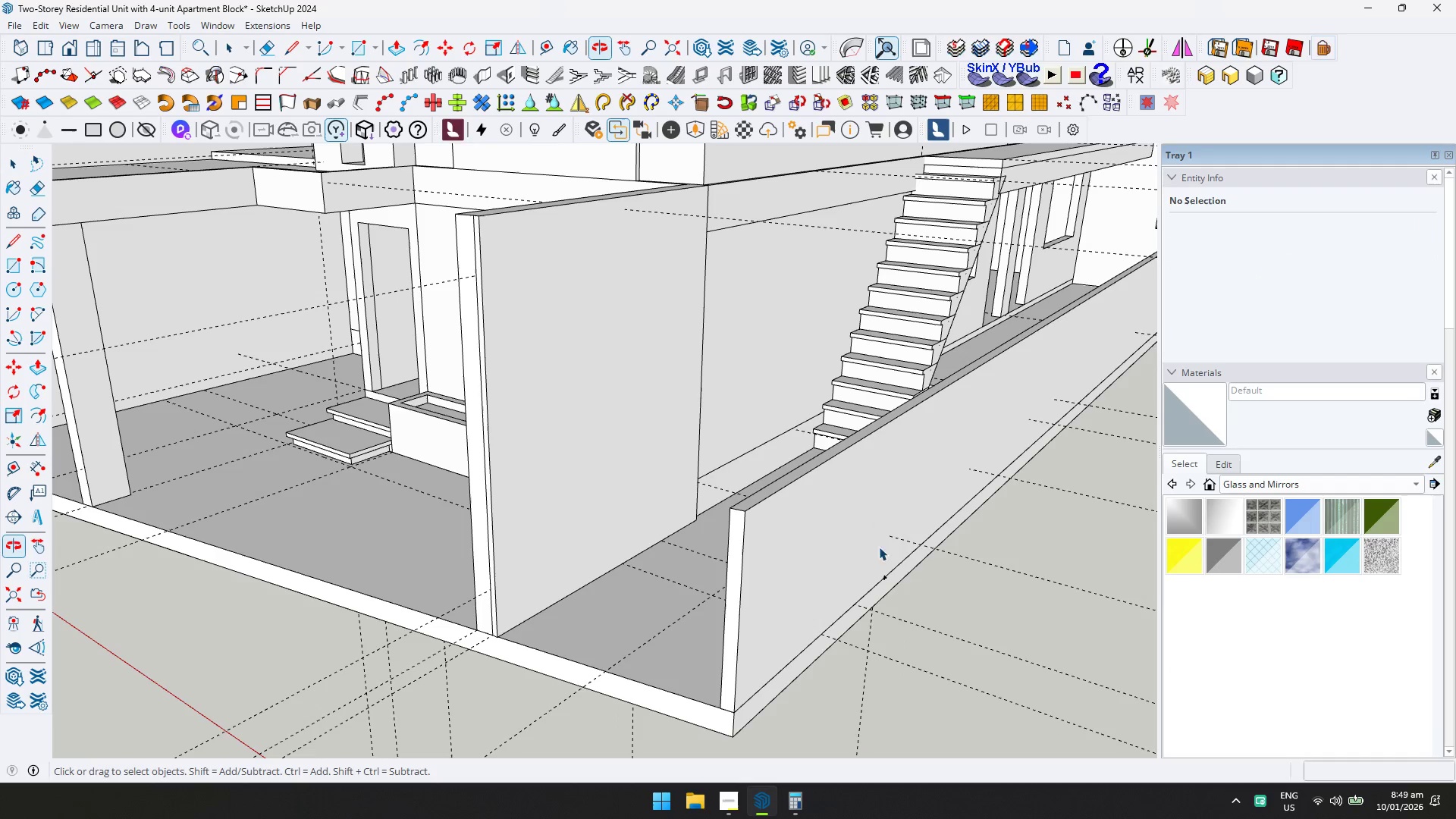 
left_click([877, 541])
 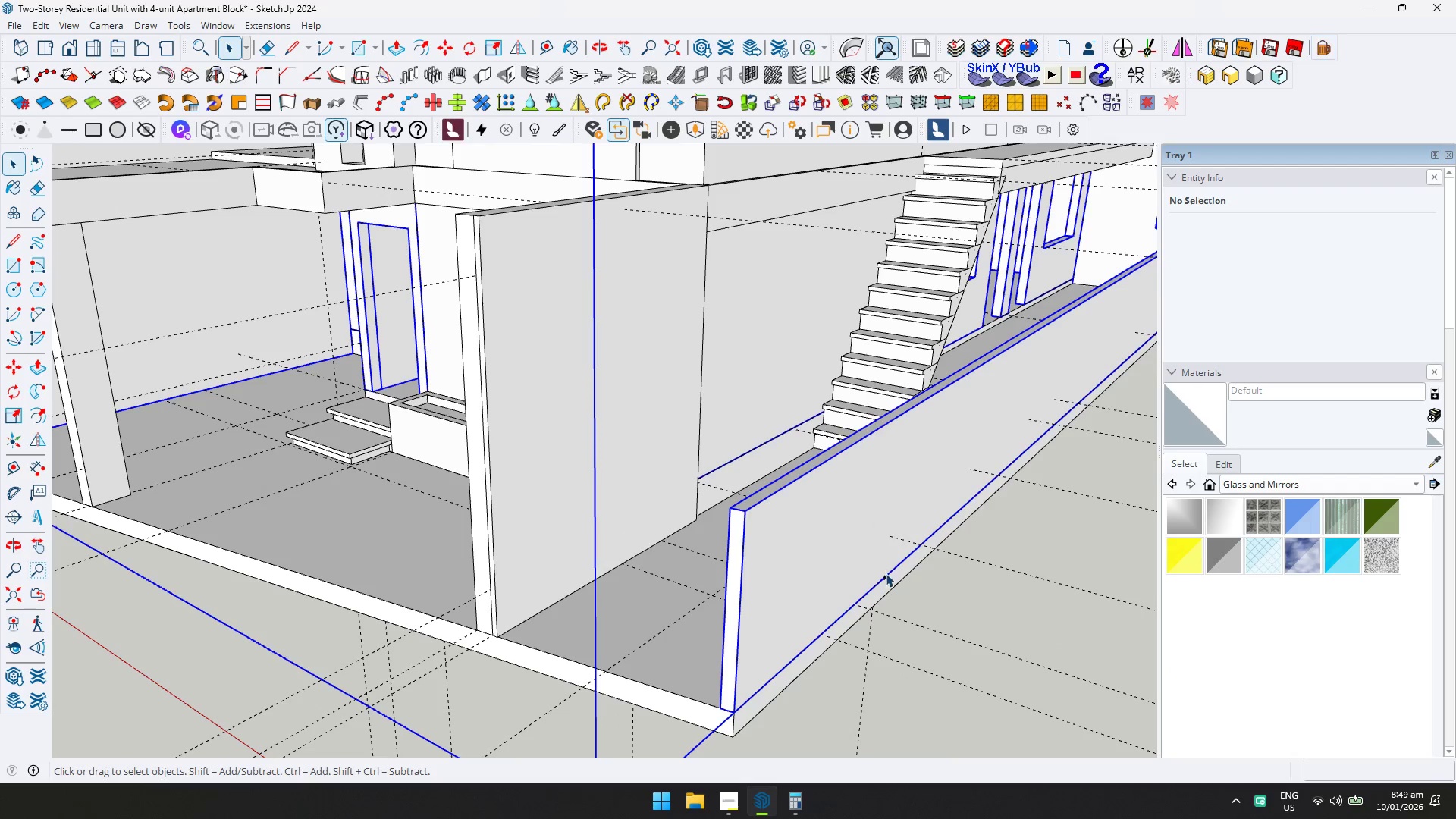 
left_click([884, 578])
 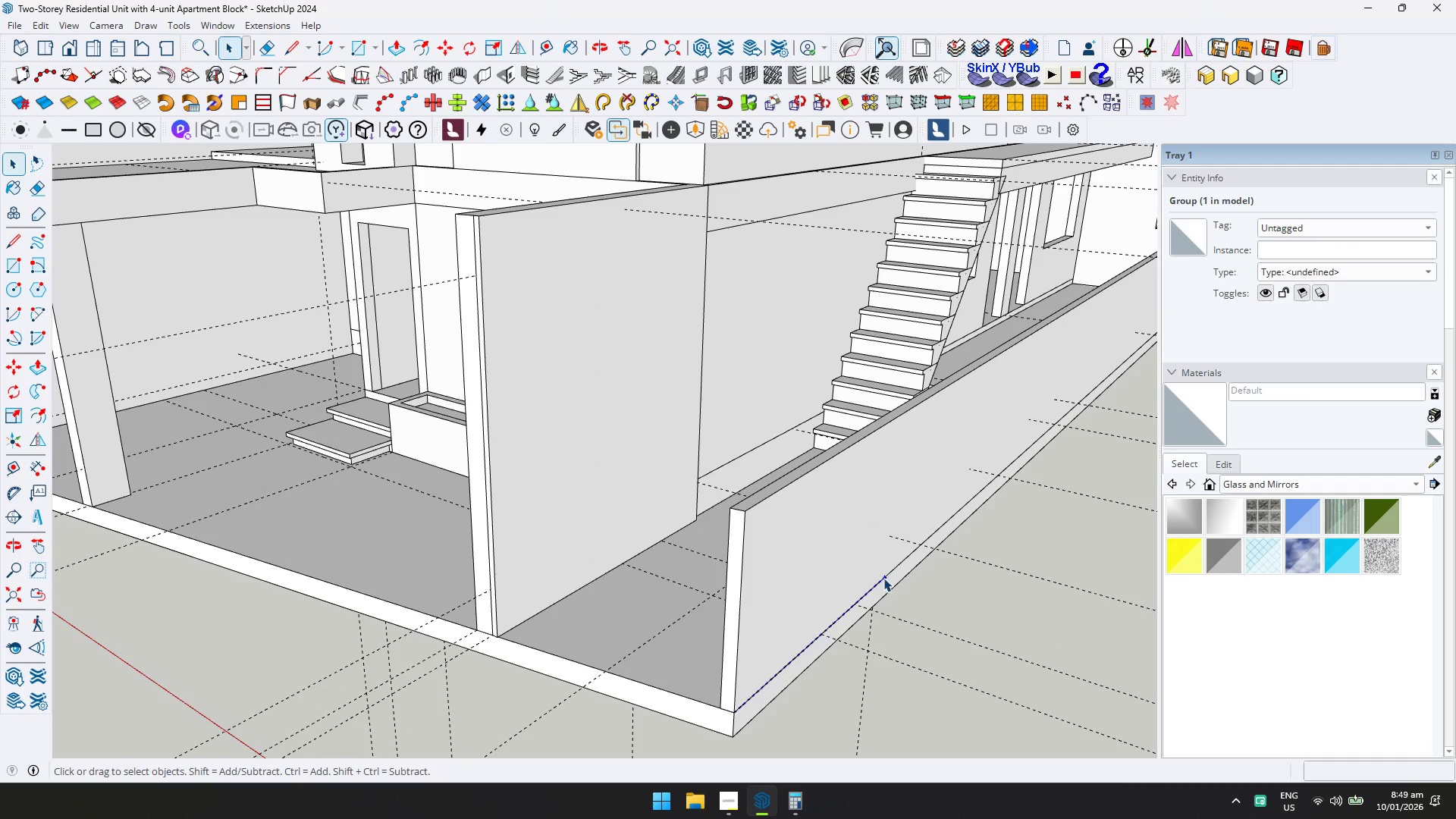 
scroll: coordinate [816, 568], scroll_direction: down, amount: 9.0
 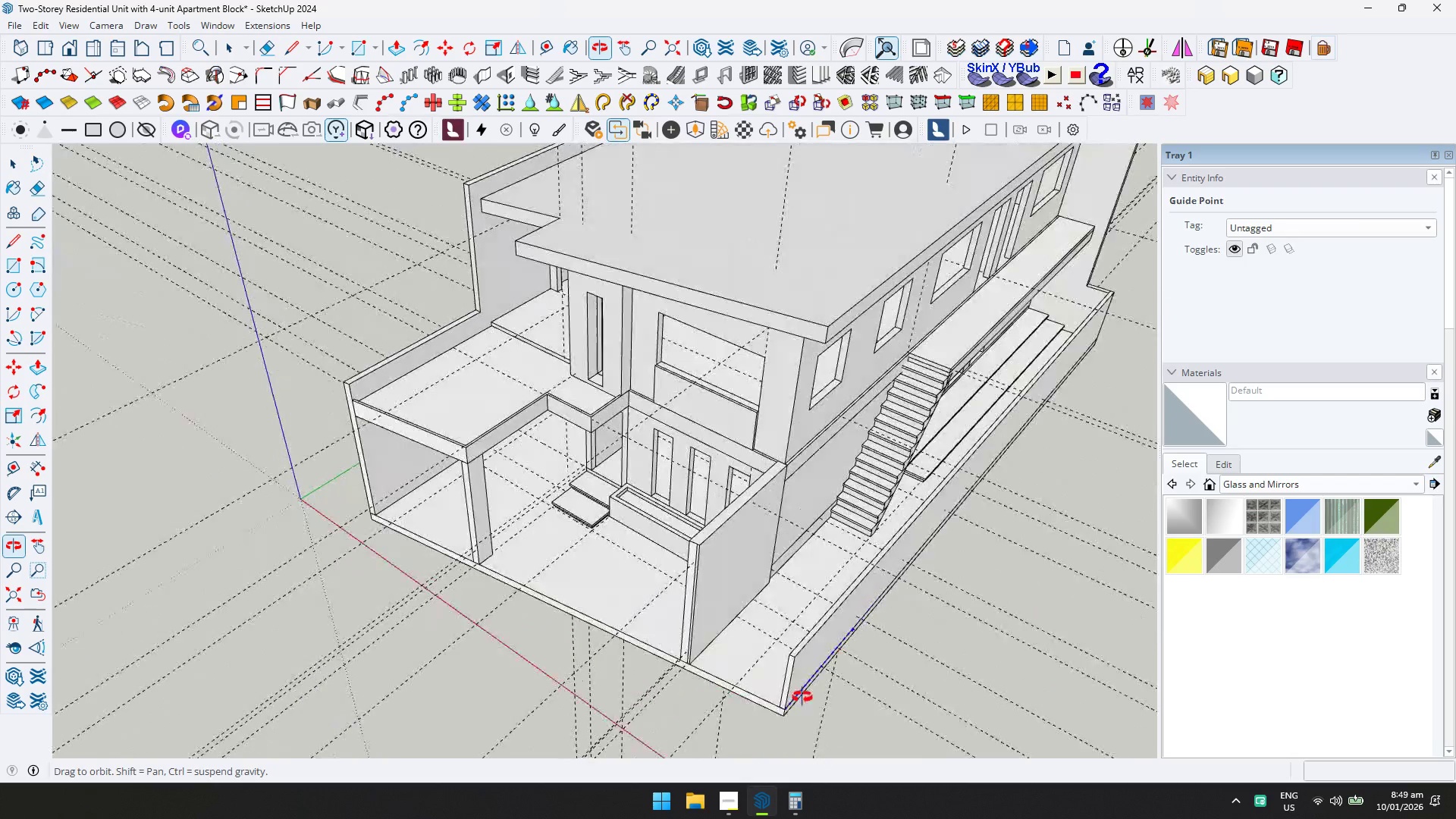 
scroll: coordinate [716, 608], scroll_direction: up, amount: 4.0
 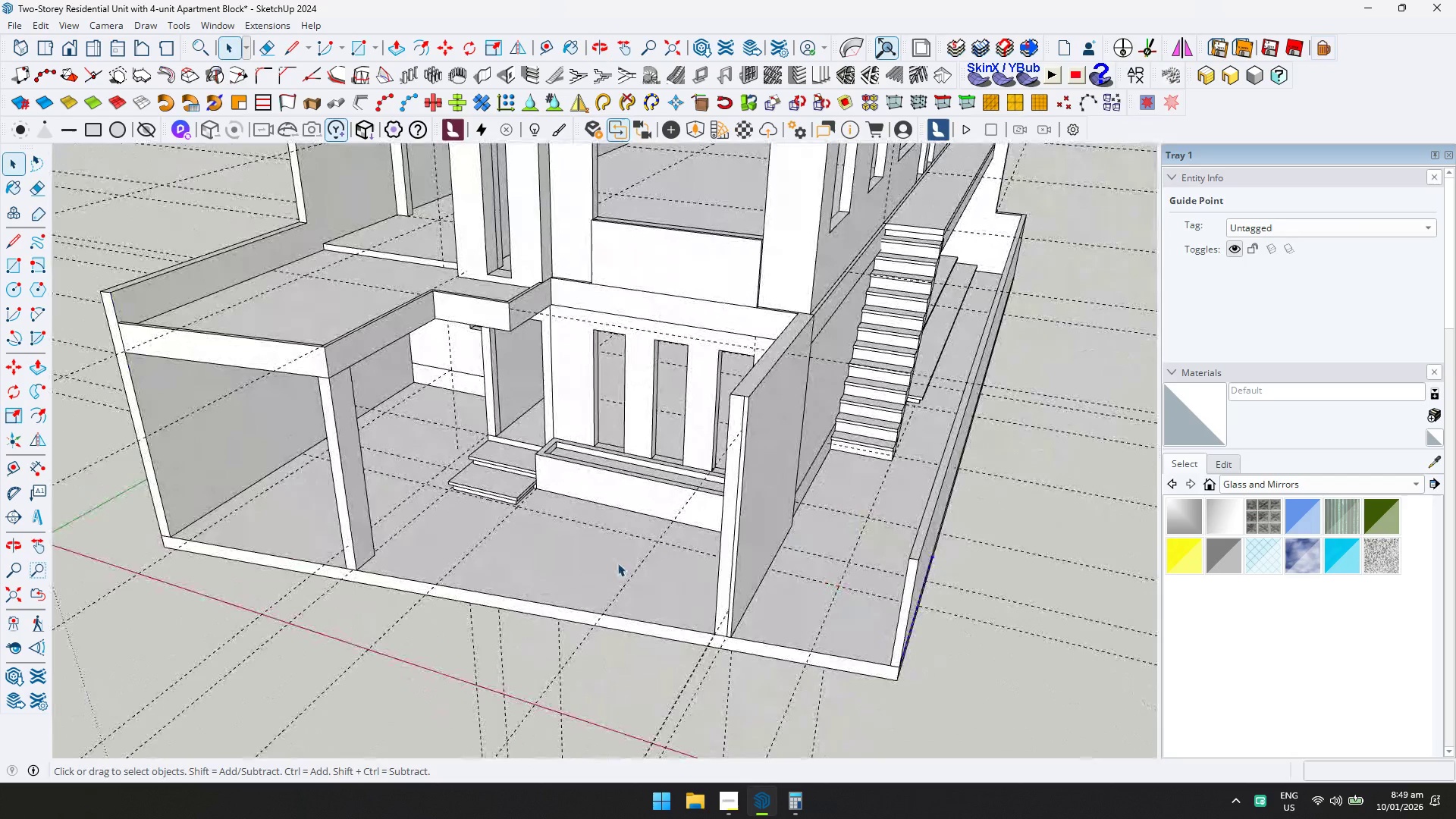 
double_click([617, 563])
 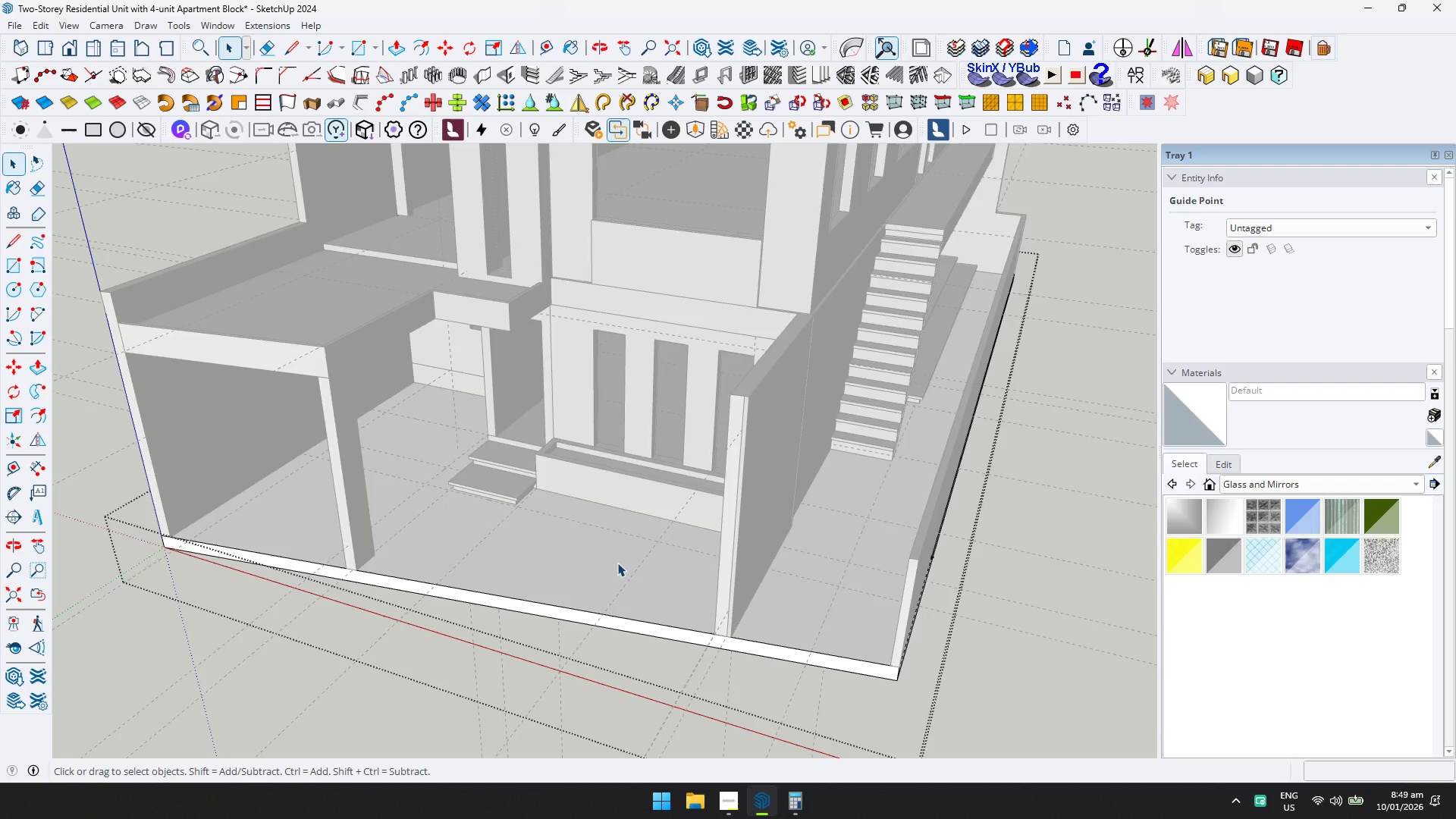 
type(ddl)
 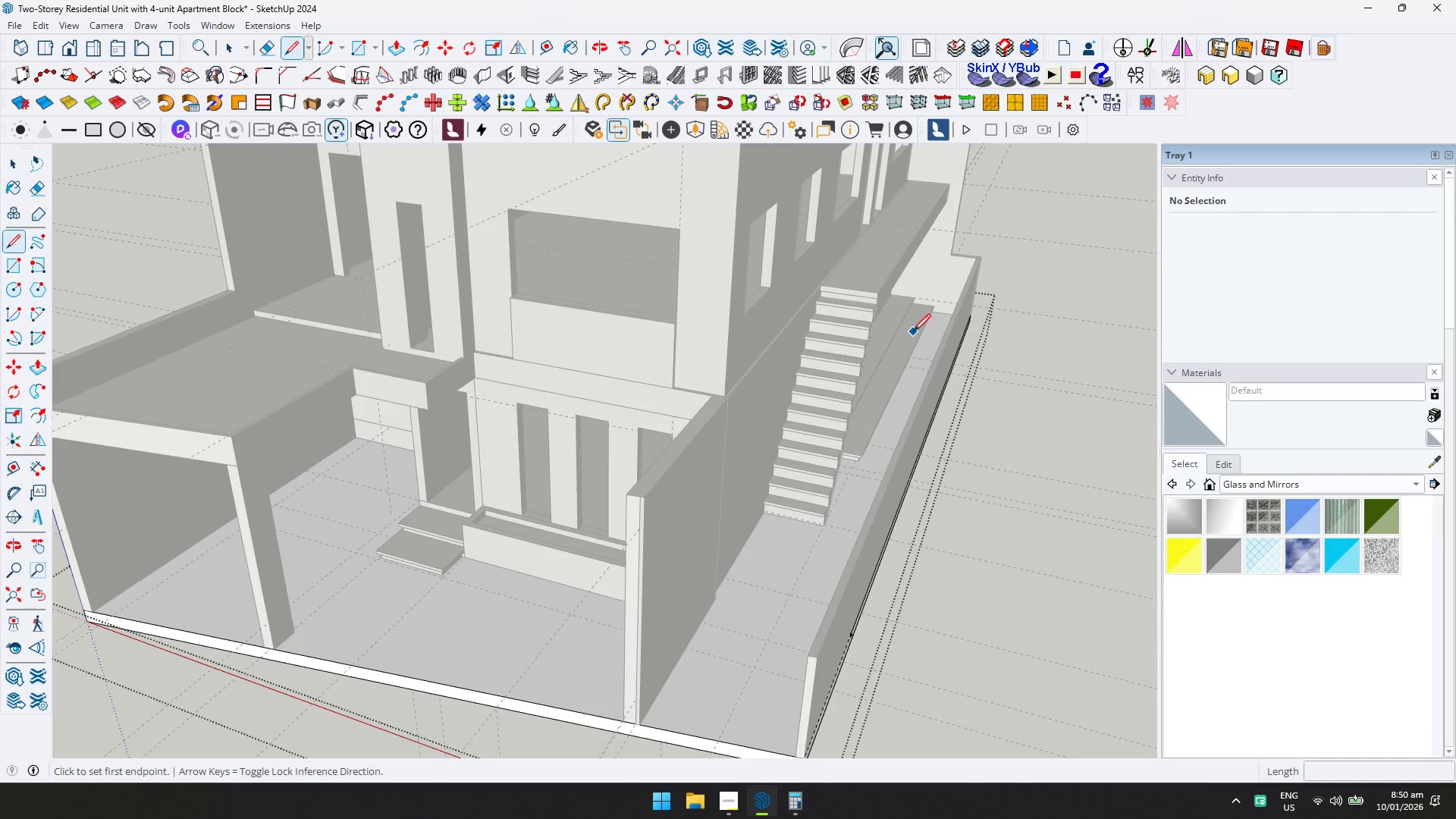 
type(dd )
key(Escape)
 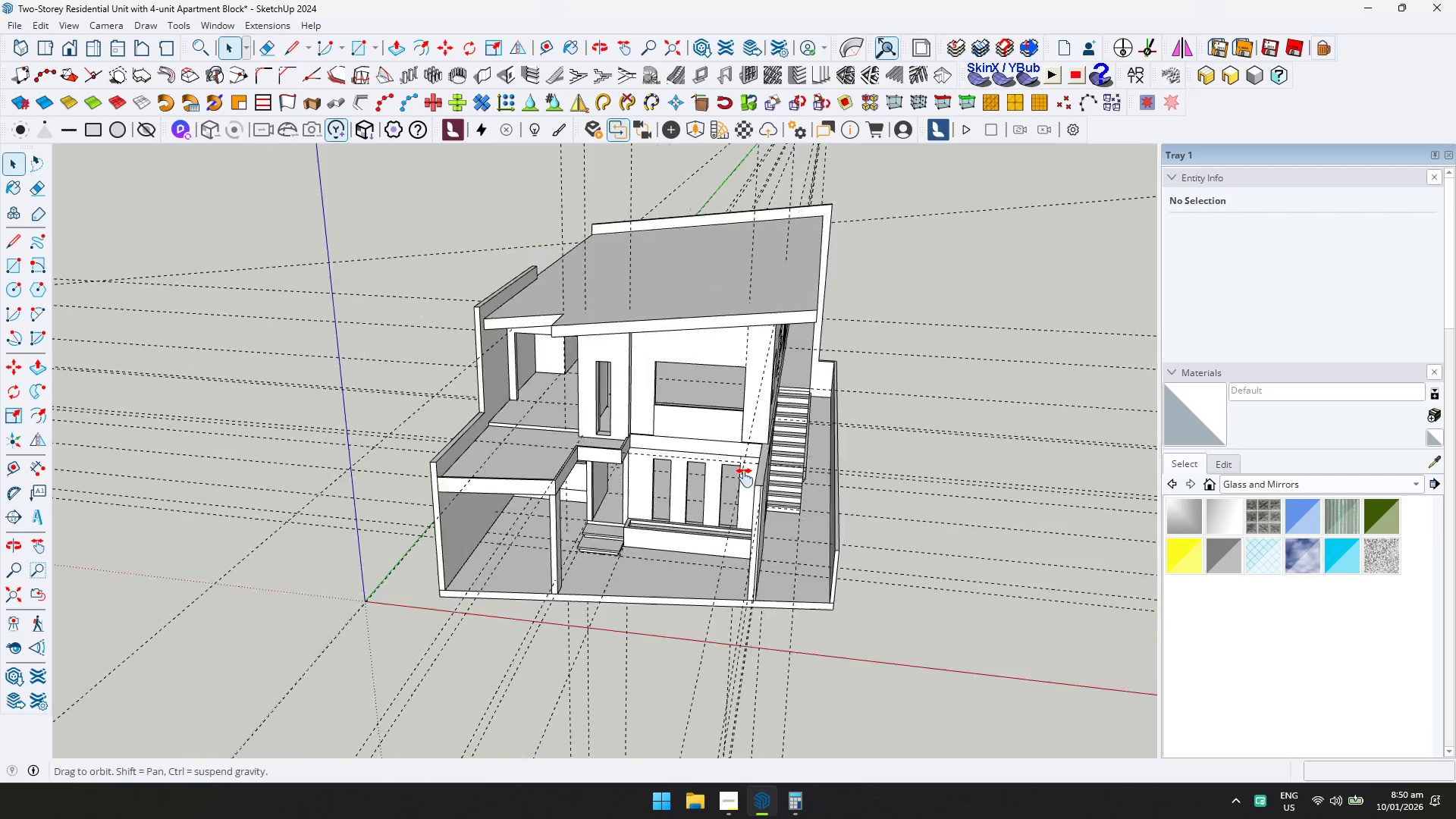 
scroll: coordinate [637, 453], scroll_direction: down, amount: 2.0
 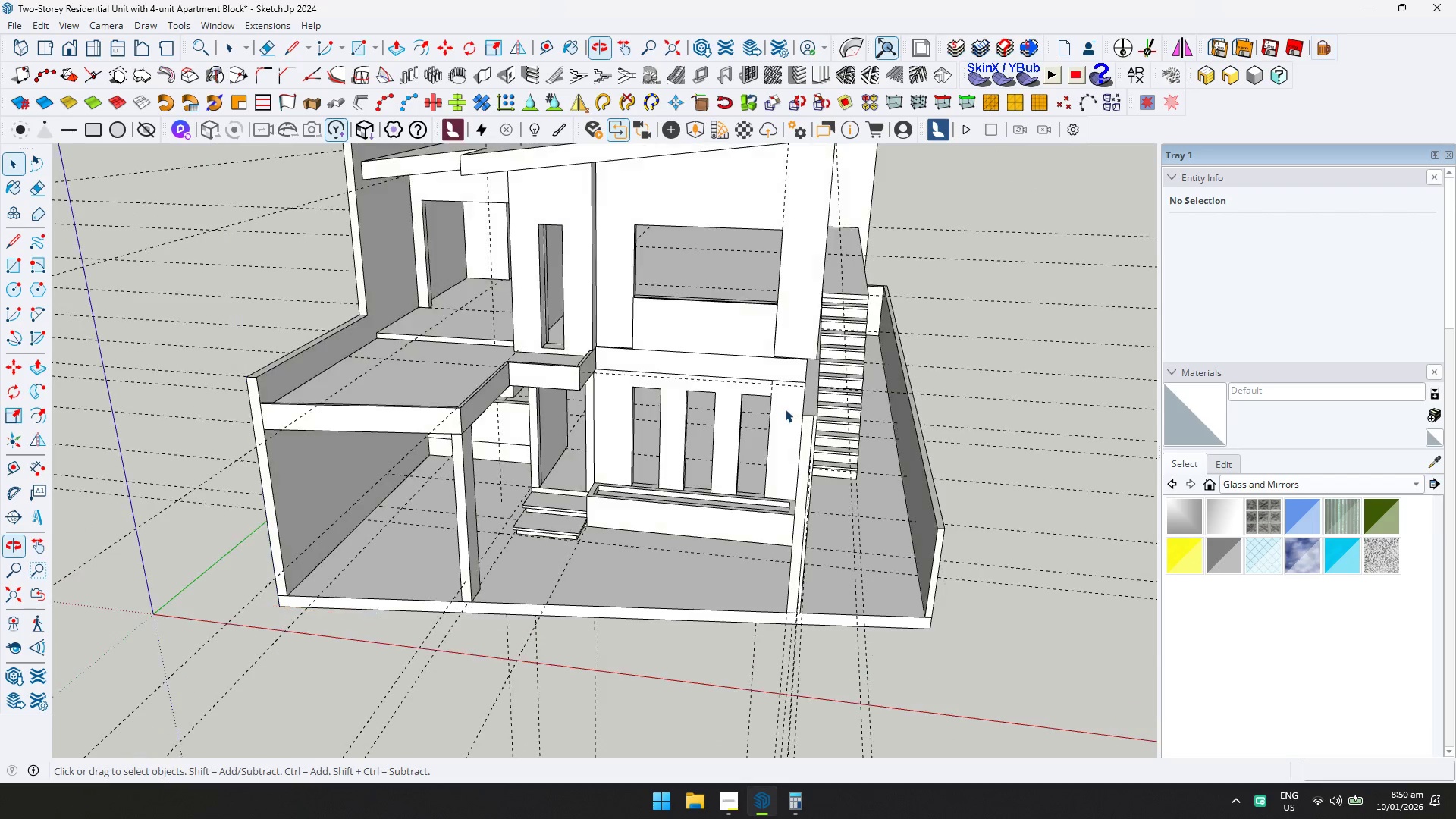 
key(Shift+ShiftLeft)
 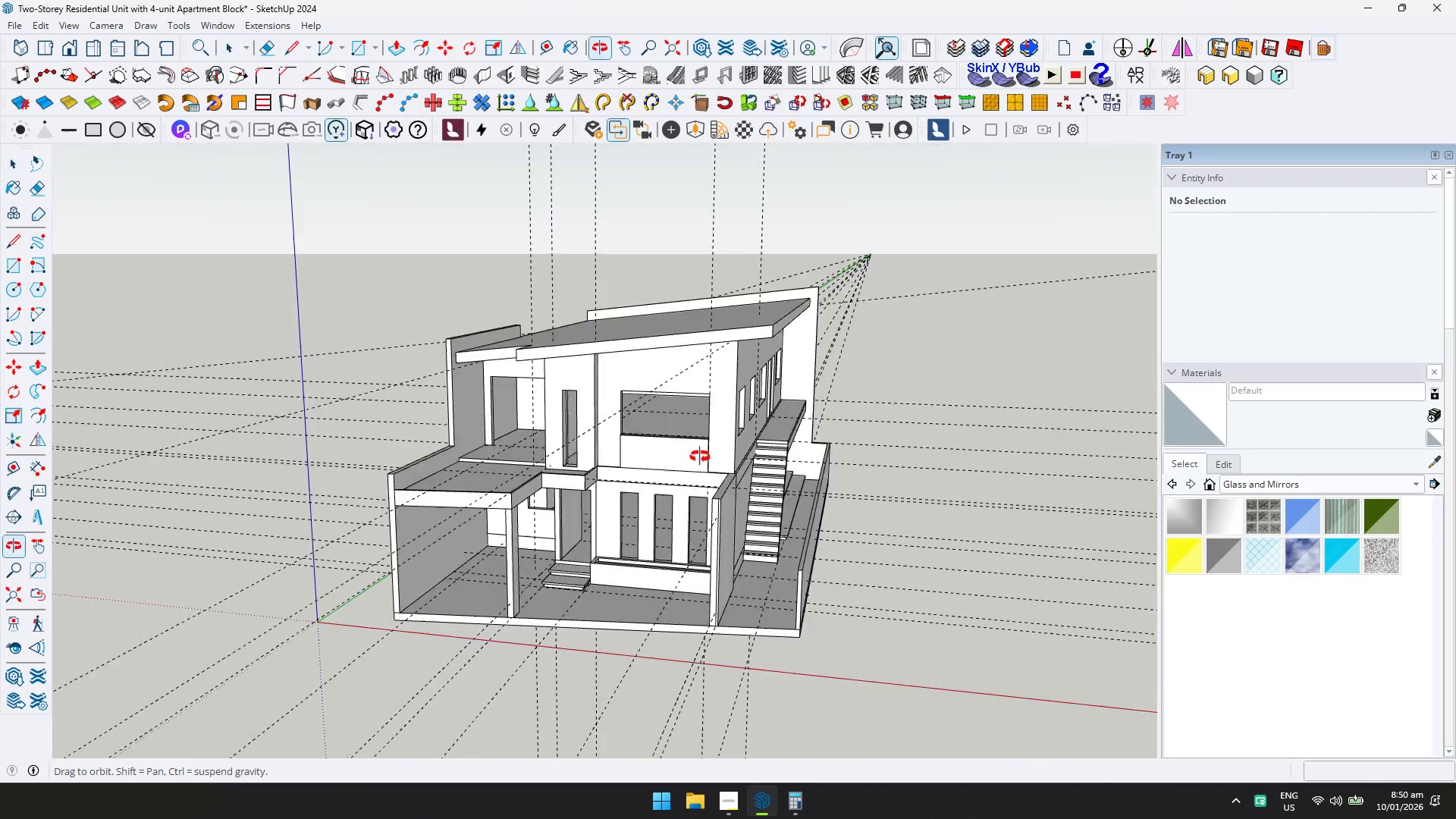 
key(Control+ControlLeft)
 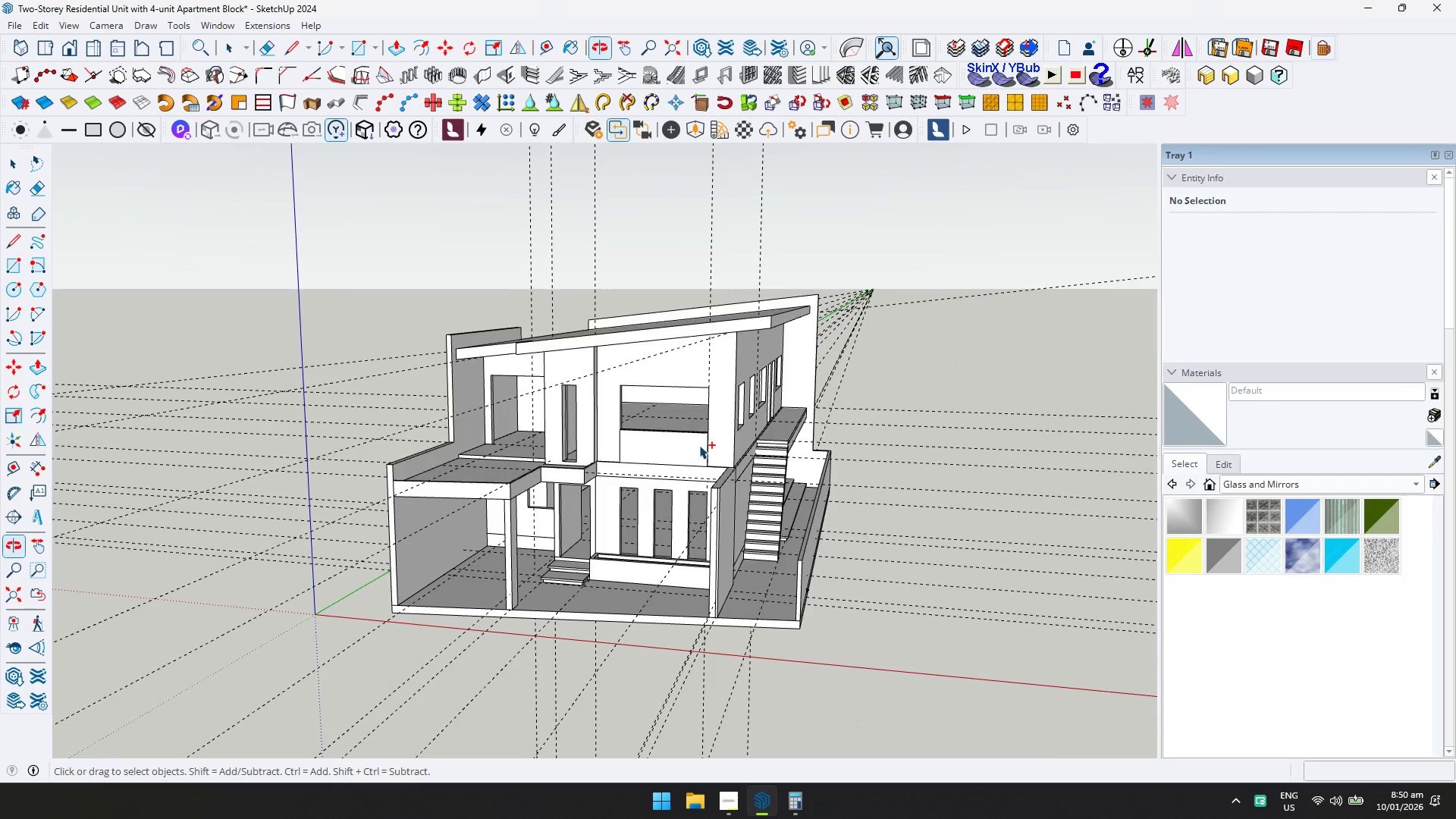 
scroll: coordinate [782, 410], scroll_direction: down, amount: 5.0
 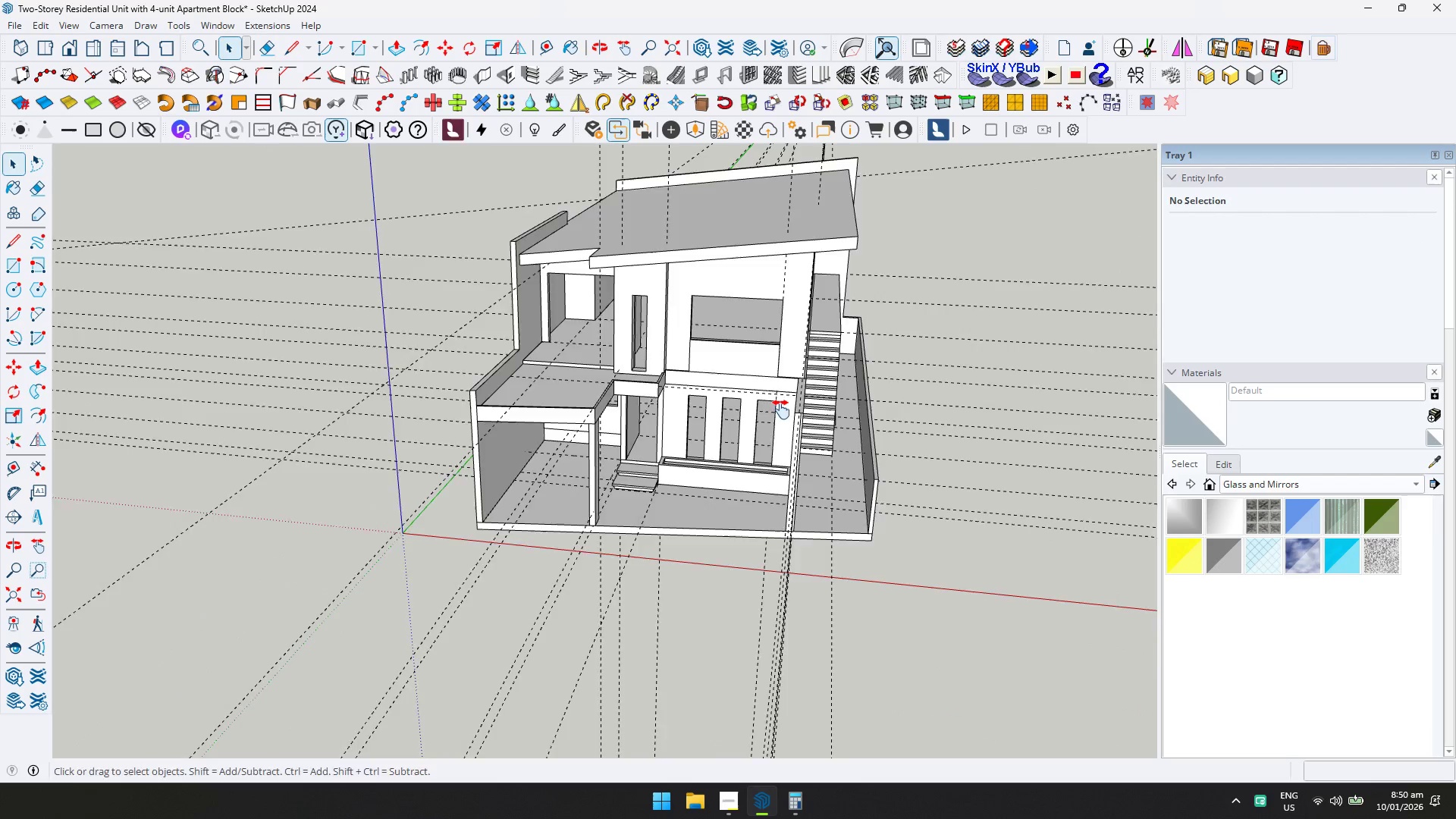 
key(Control+S)
 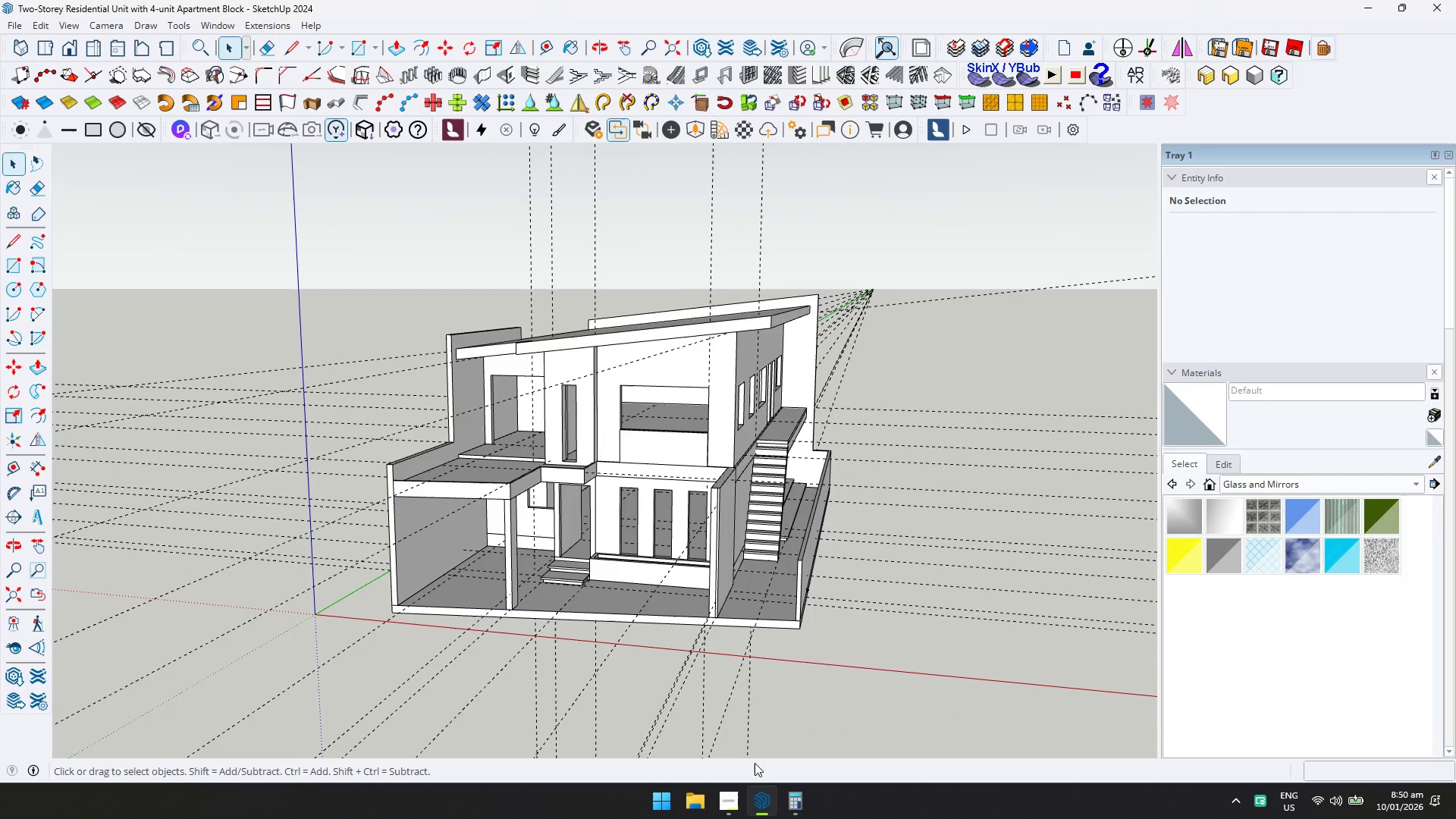 
left_click([731, 804])